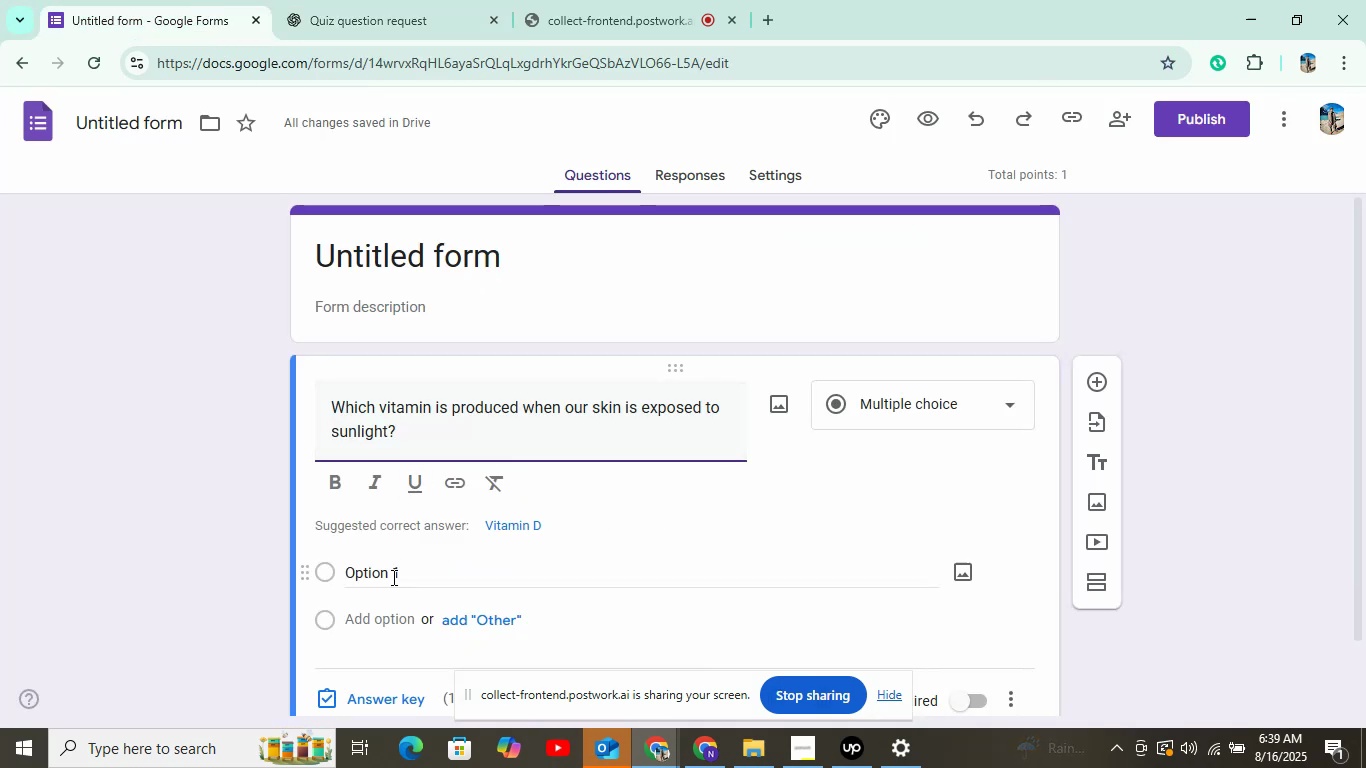 
left_click([391, 580])
 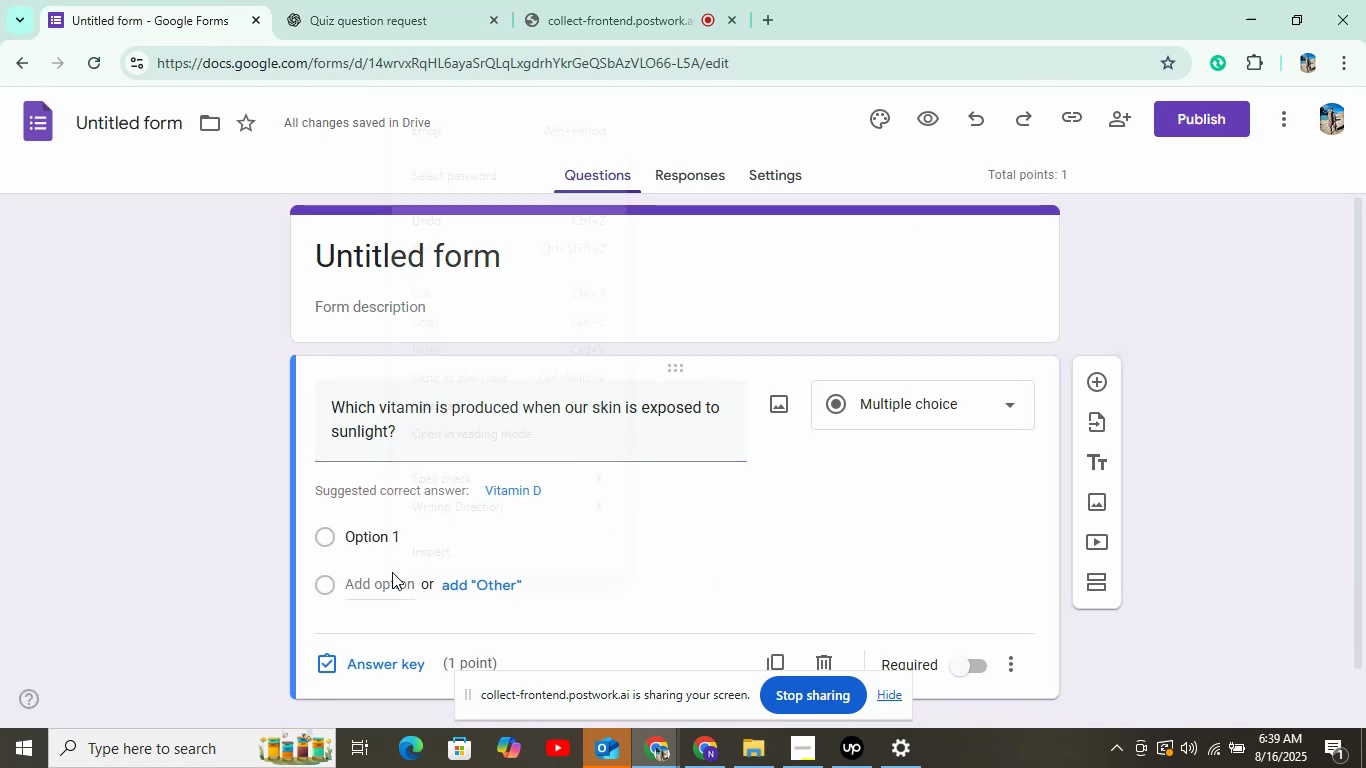 
right_click([392, 577])
 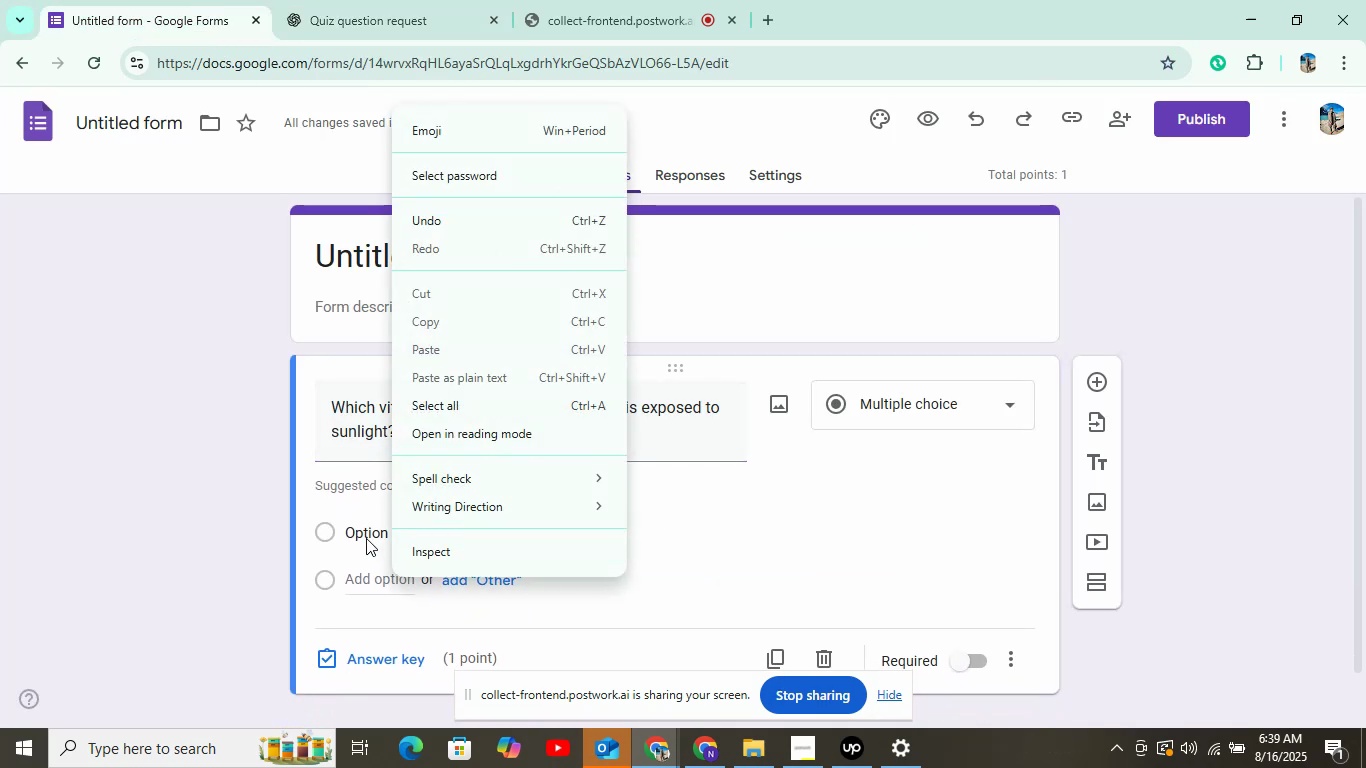 
left_click([366, 538])
 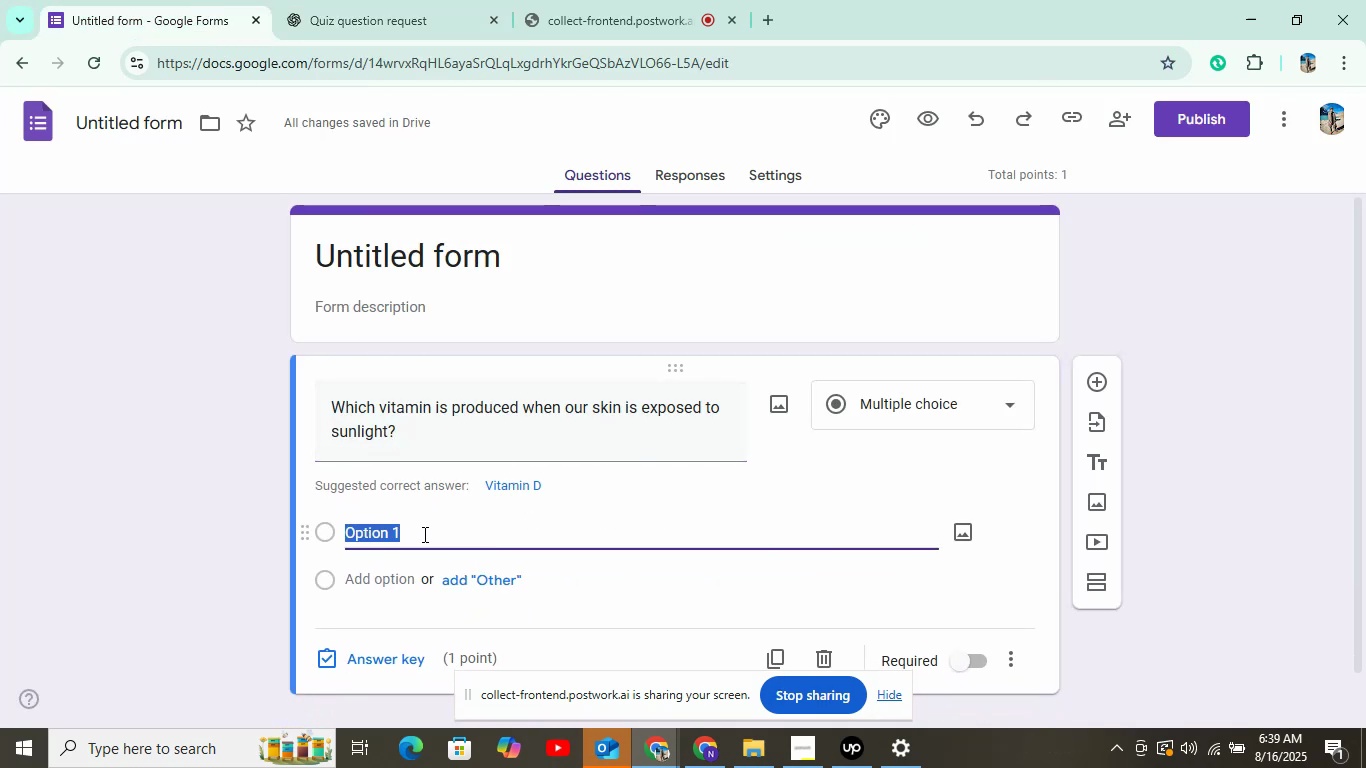 
right_click([423, 534])
 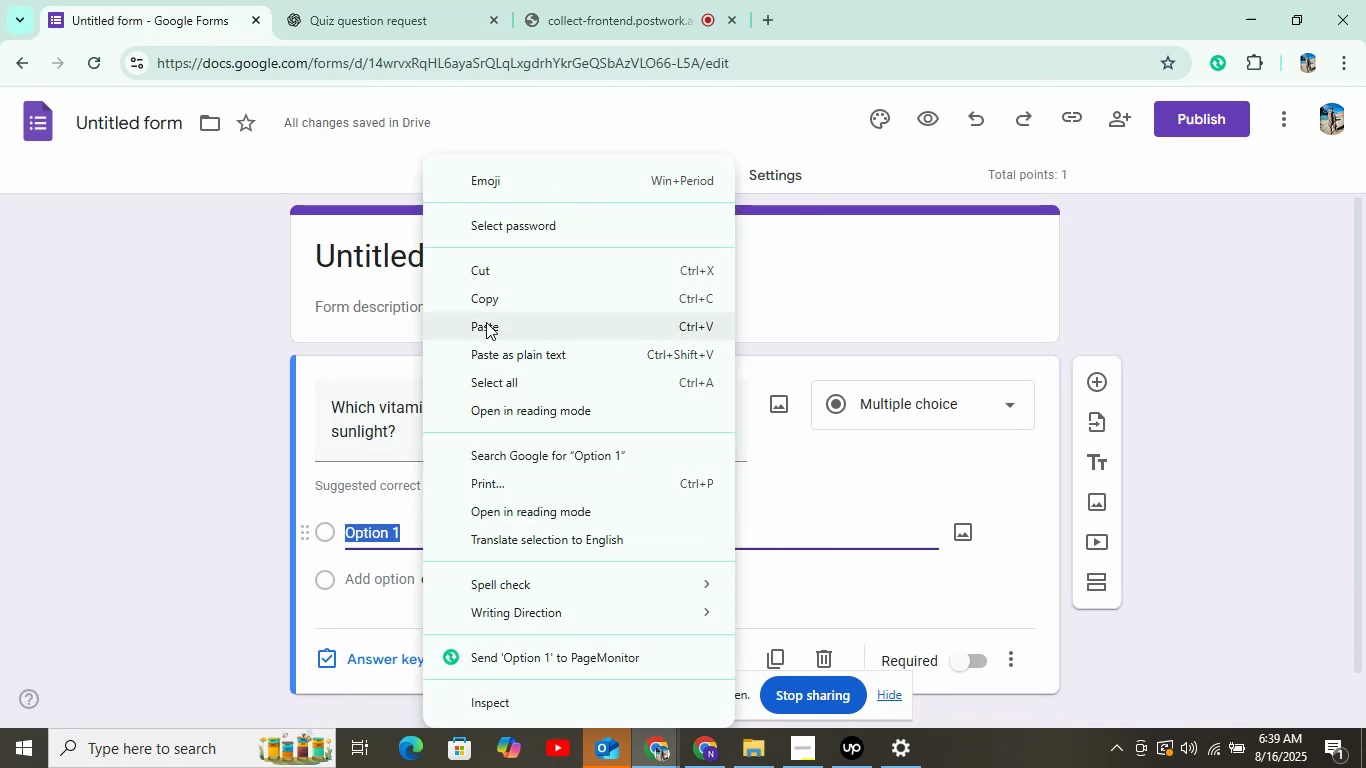 
left_click([486, 322])
 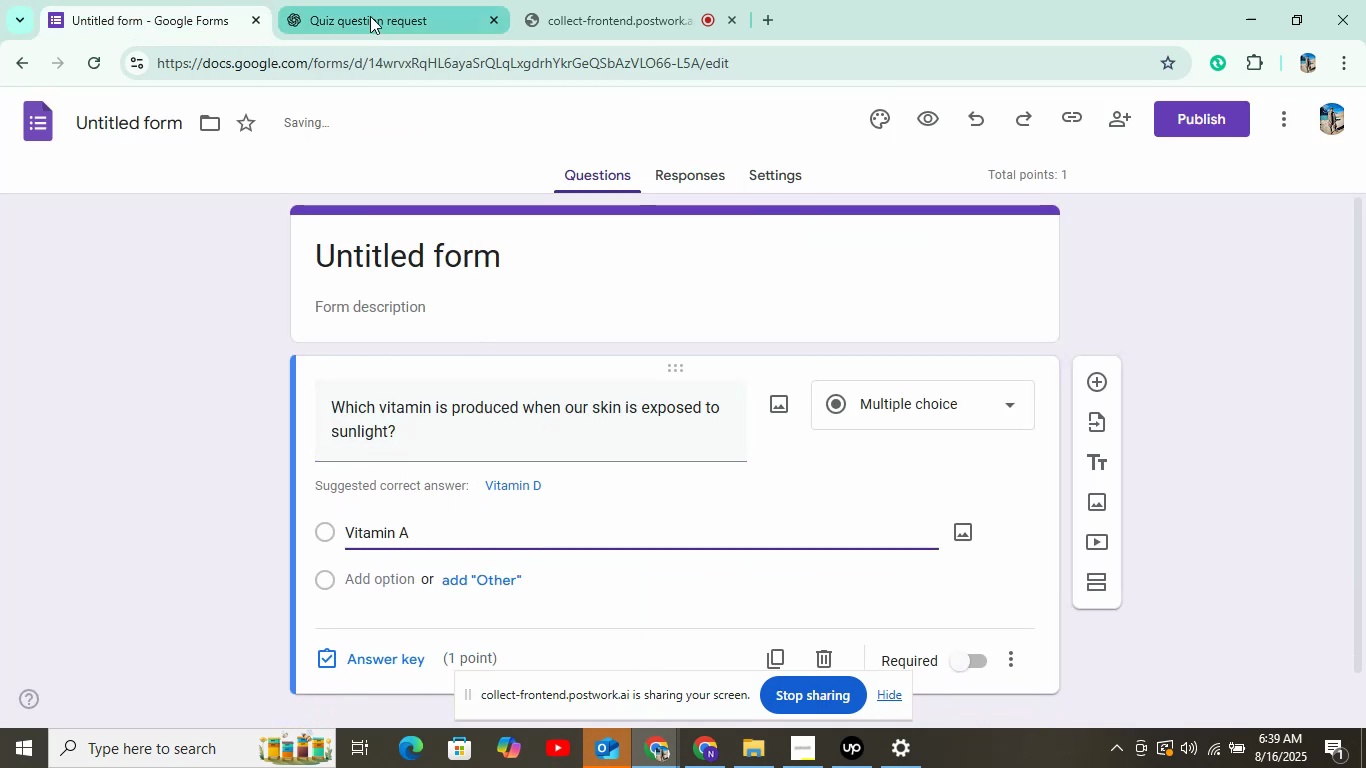 
left_click([370, 15])
 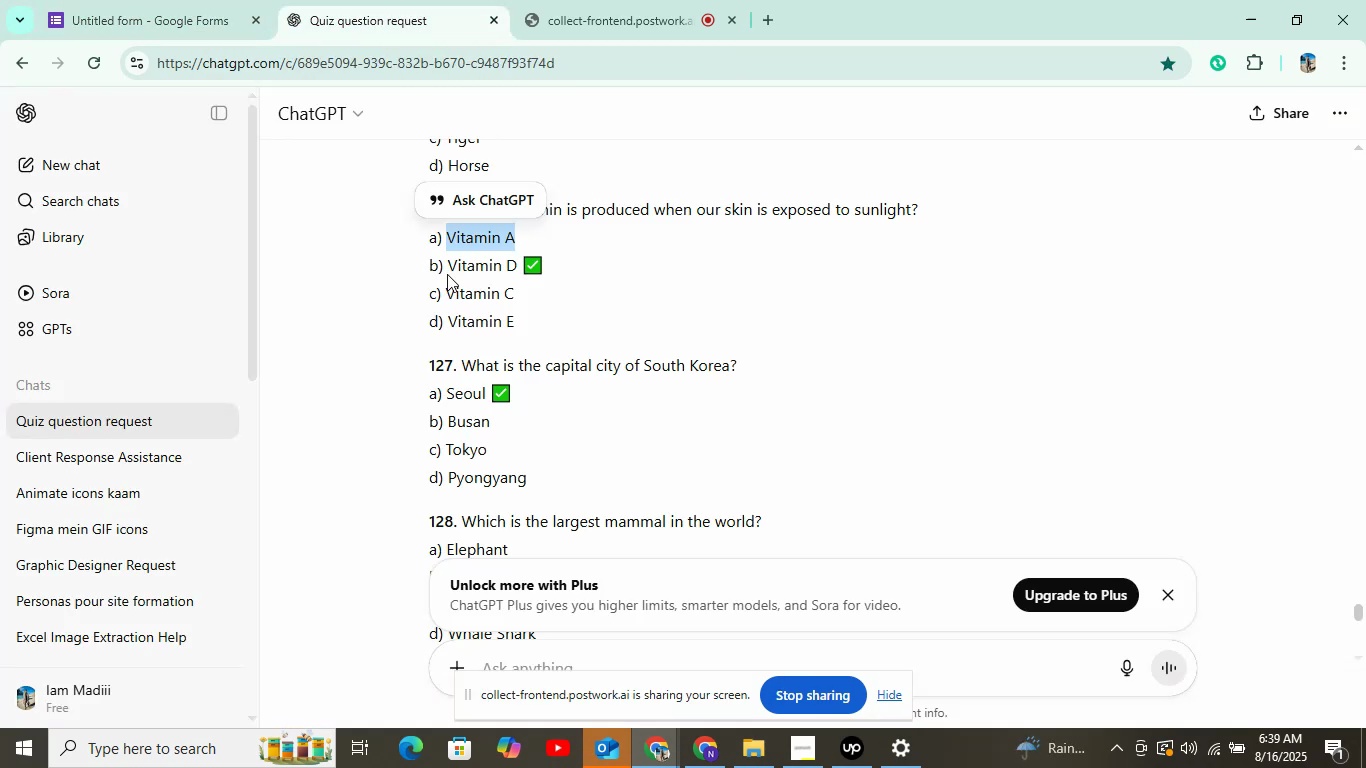 
left_click_drag(start_coordinate=[444, 269], to_coordinate=[519, 257])
 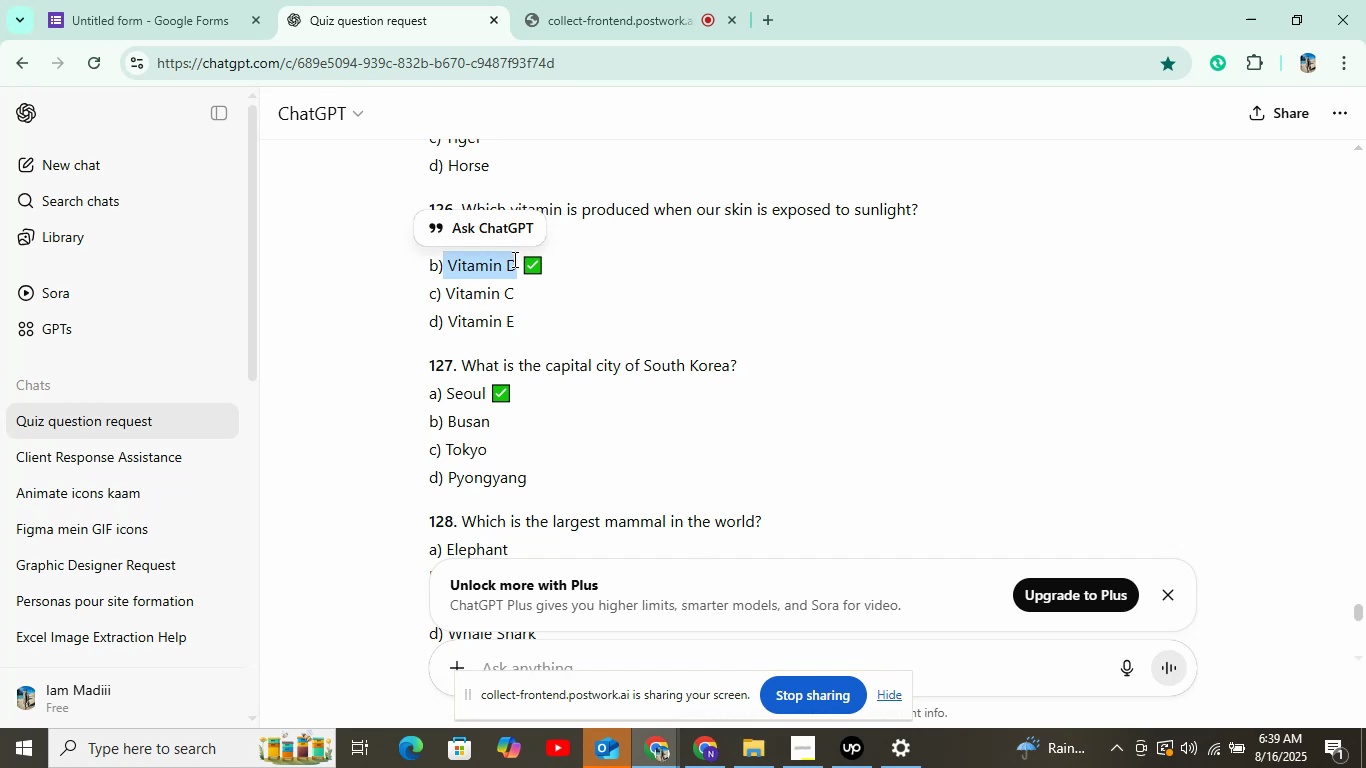 
right_click([513, 259])
 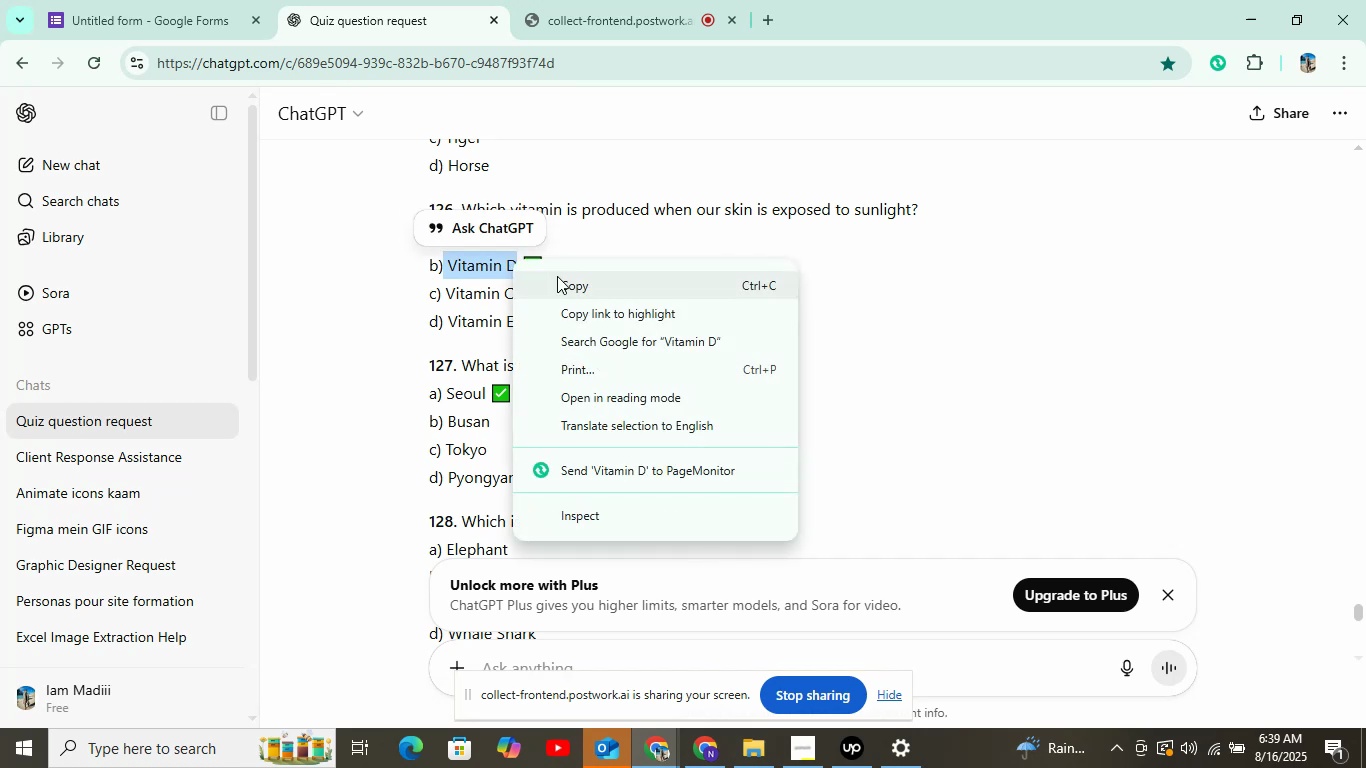 
left_click([557, 276])
 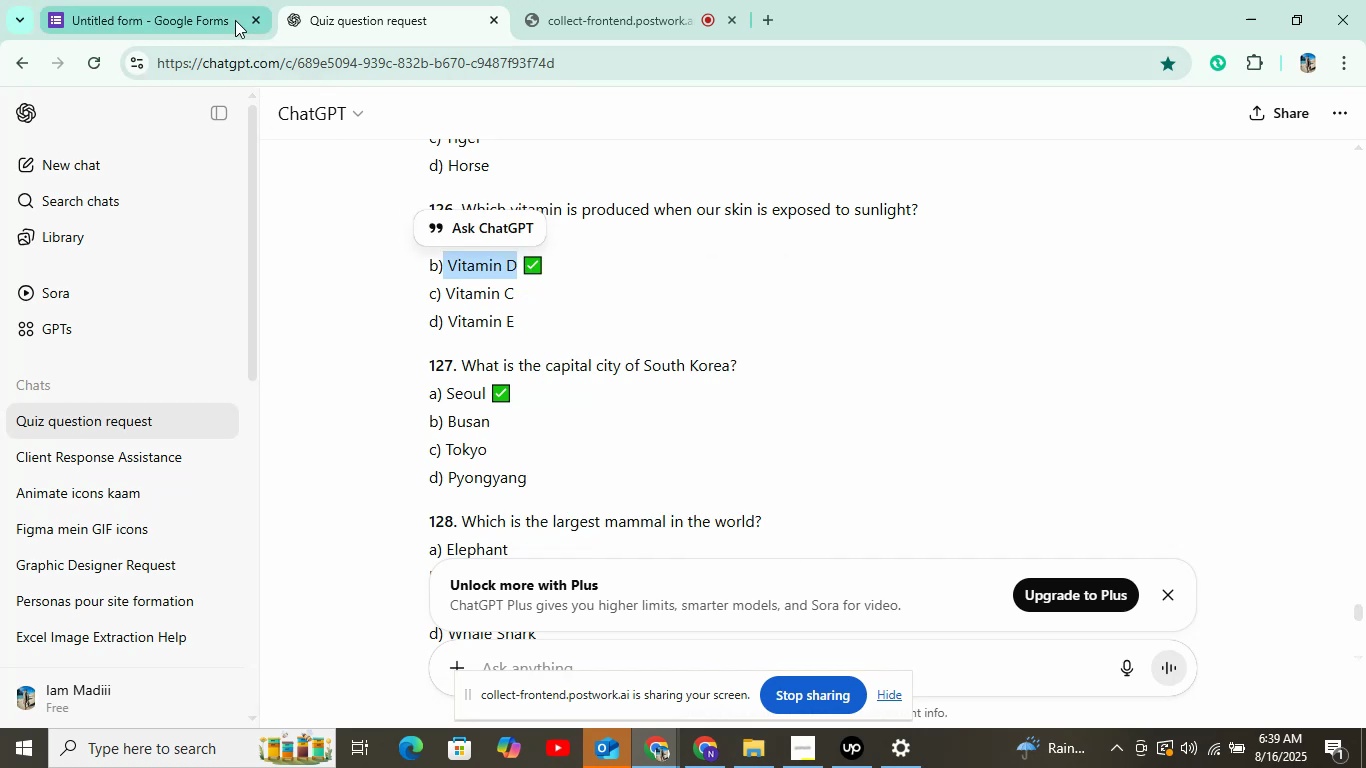 
left_click([235, 20])
 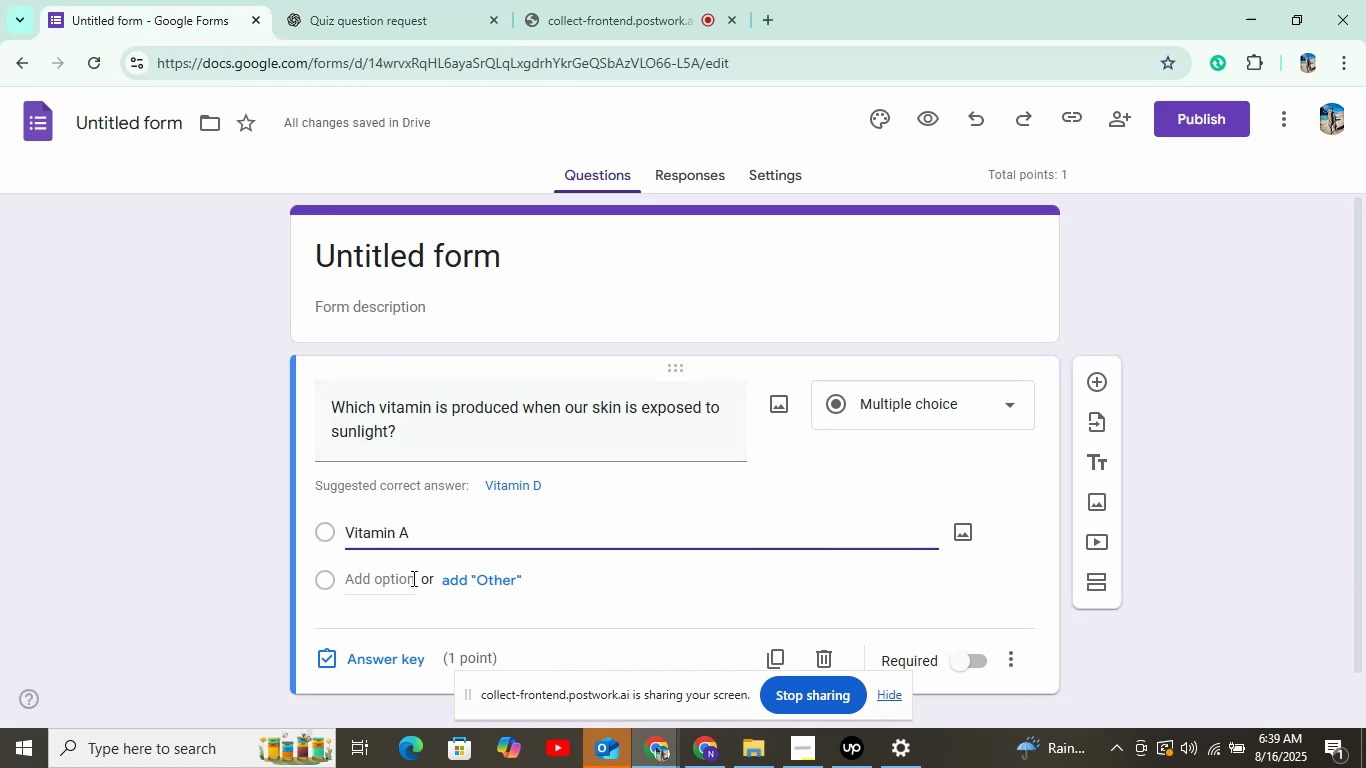 
left_click([412, 578])
 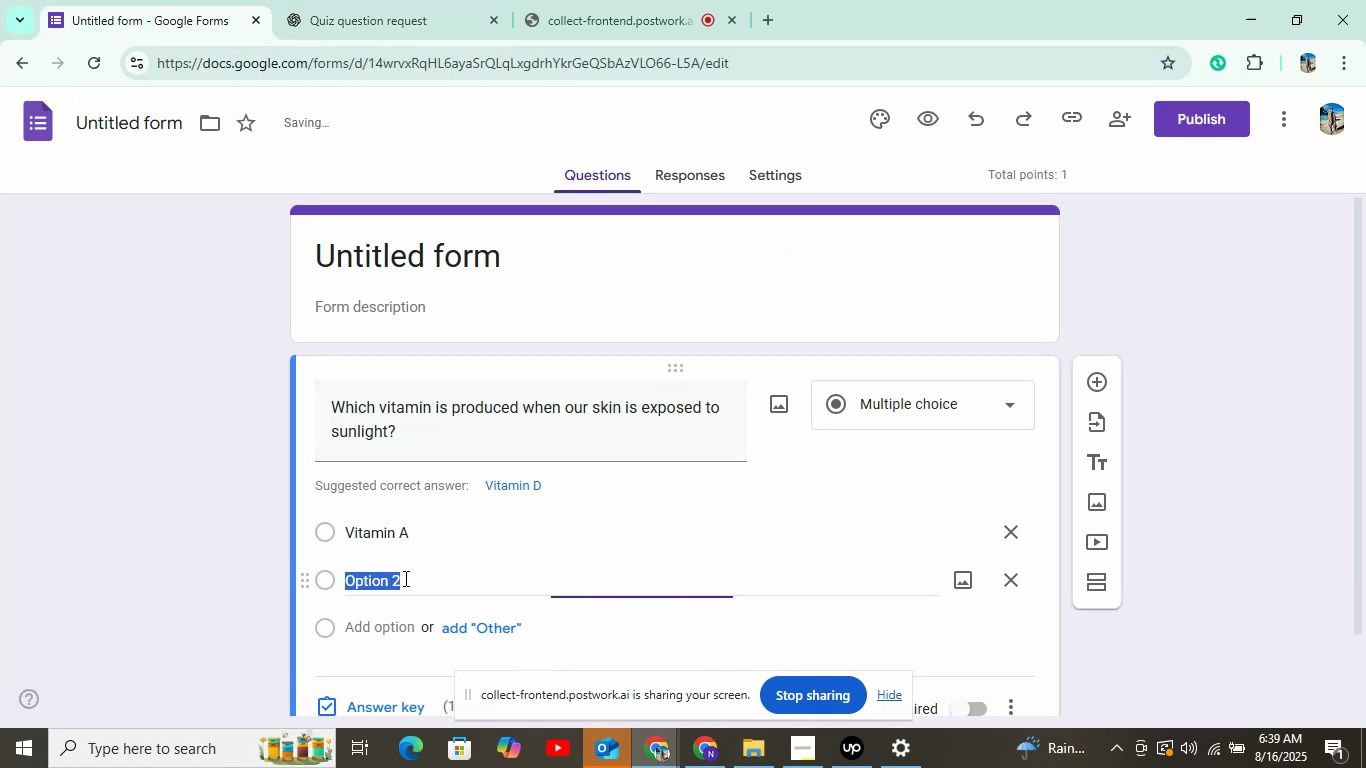 
right_click([404, 578])
 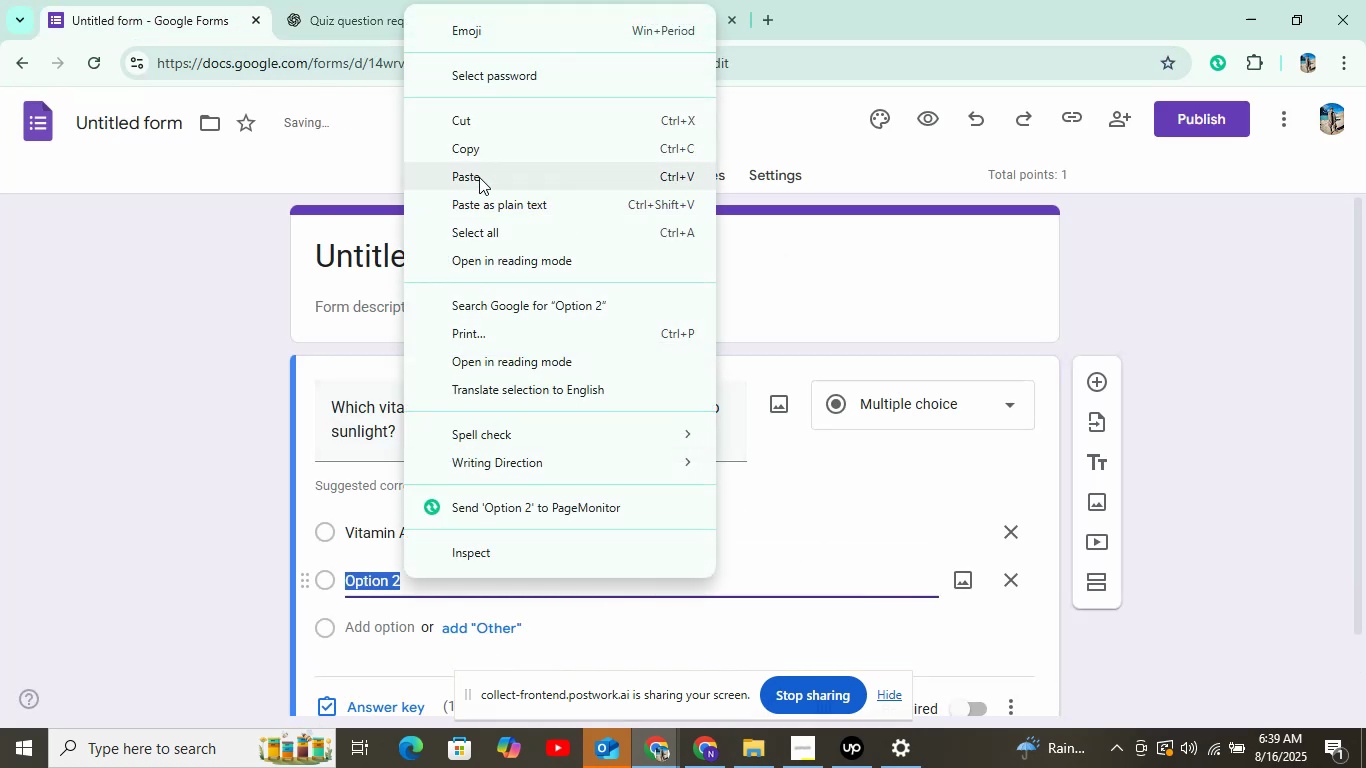 
left_click([481, 172])
 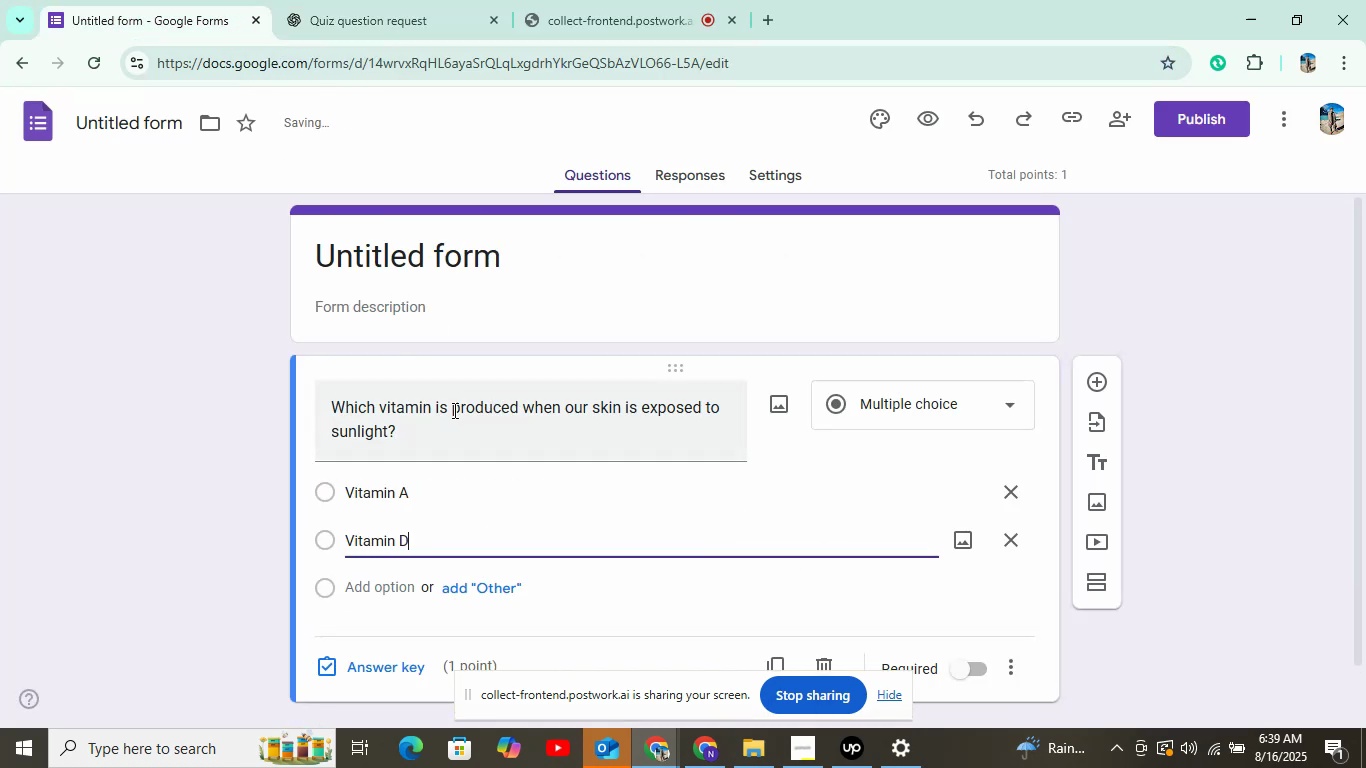 
scroll: coordinate [453, 410], scroll_direction: down, amount: 3.0
 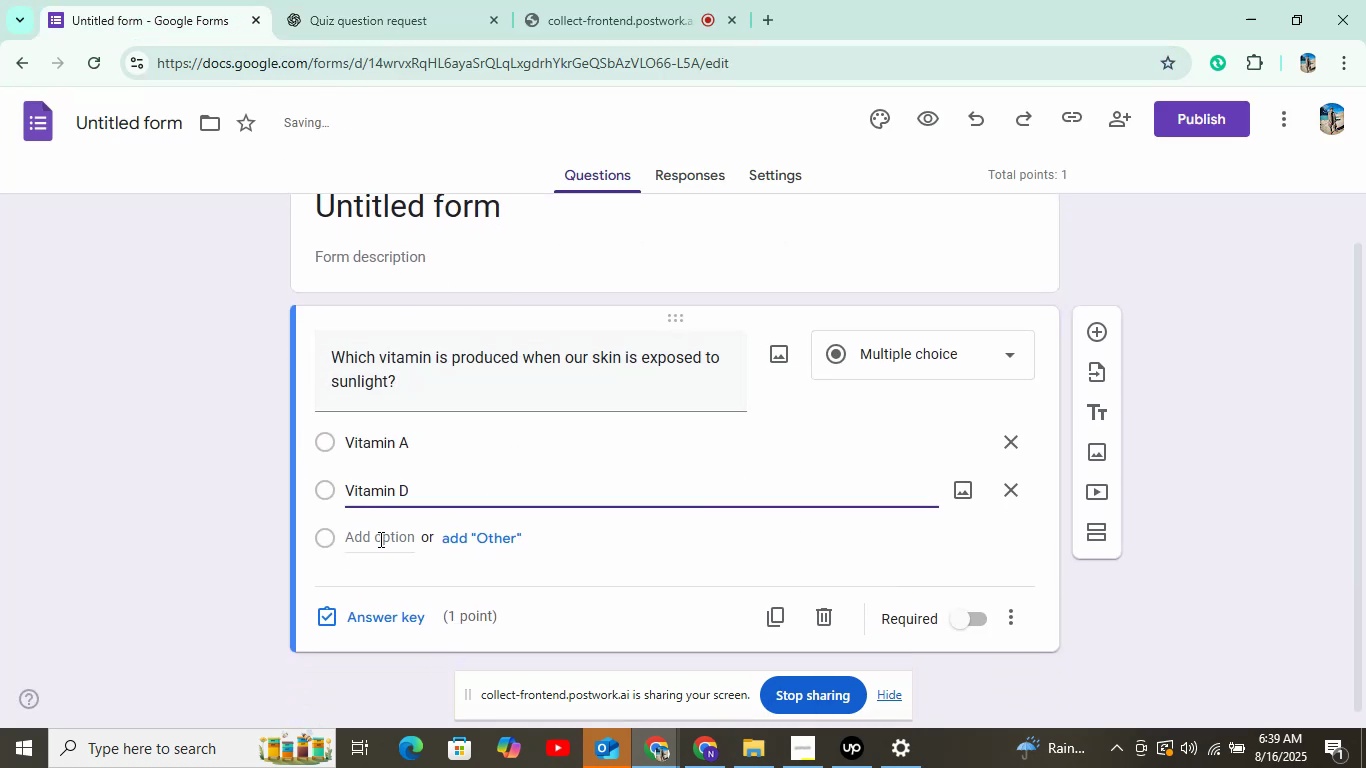 
left_click([379, 539])
 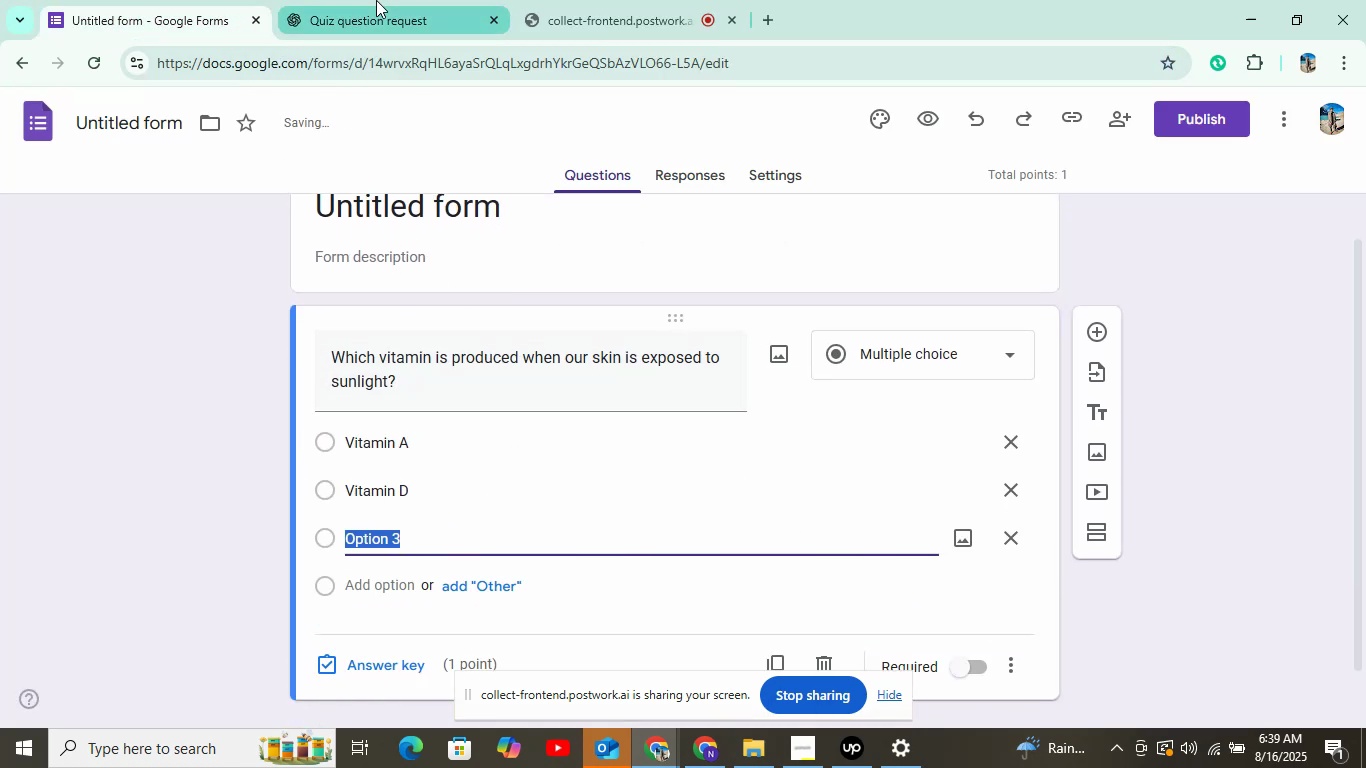 
left_click([376, 0])
 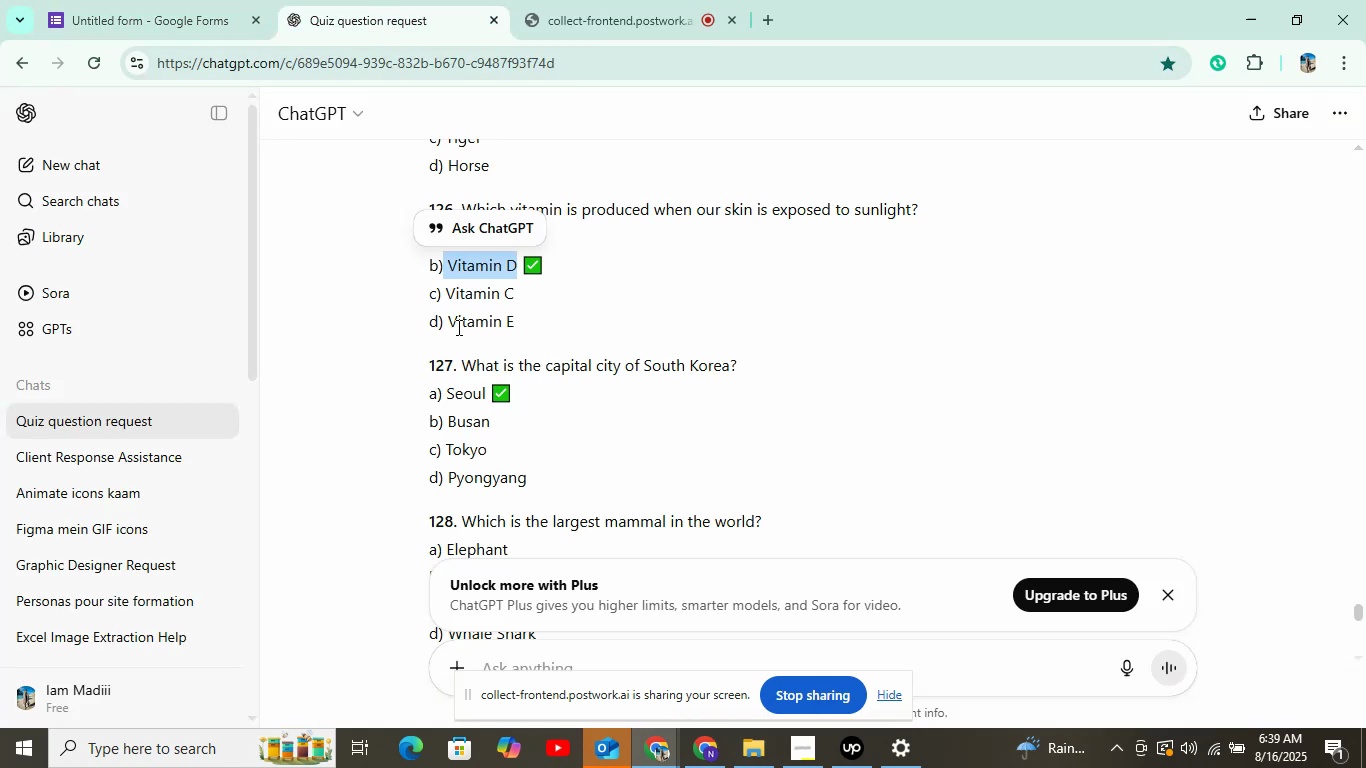 
left_click_drag(start_coordinate=[445, 297], to_coordinate=[549, 293])
 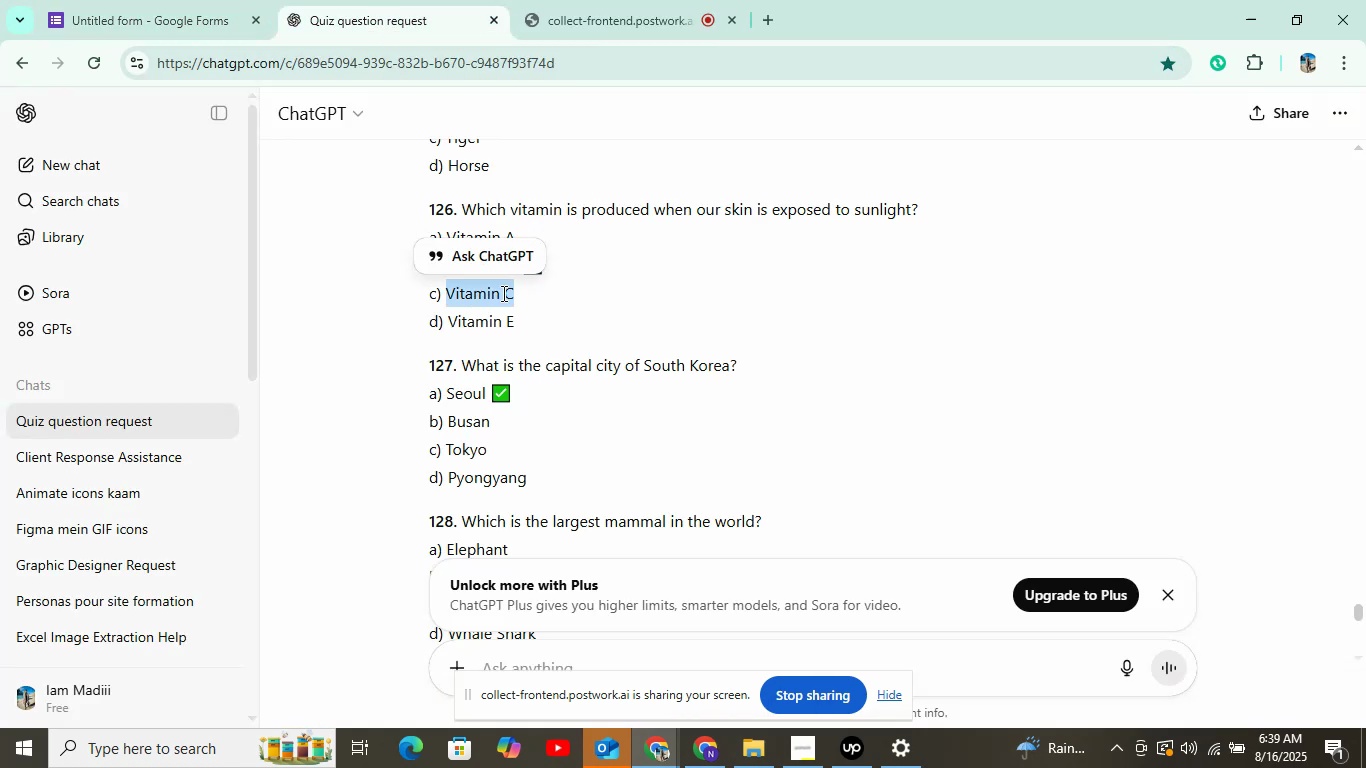 
right_click([502, 293])
 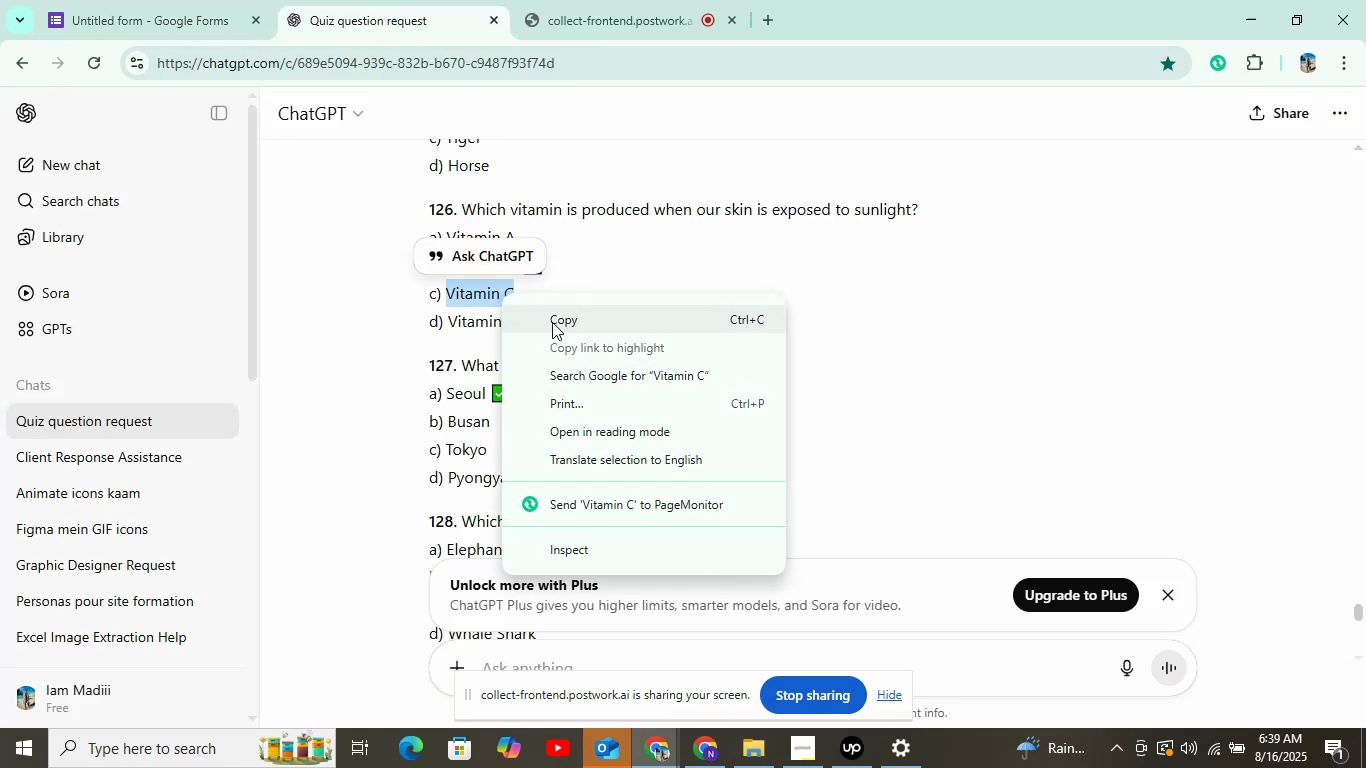 
left_click([552, 322])
 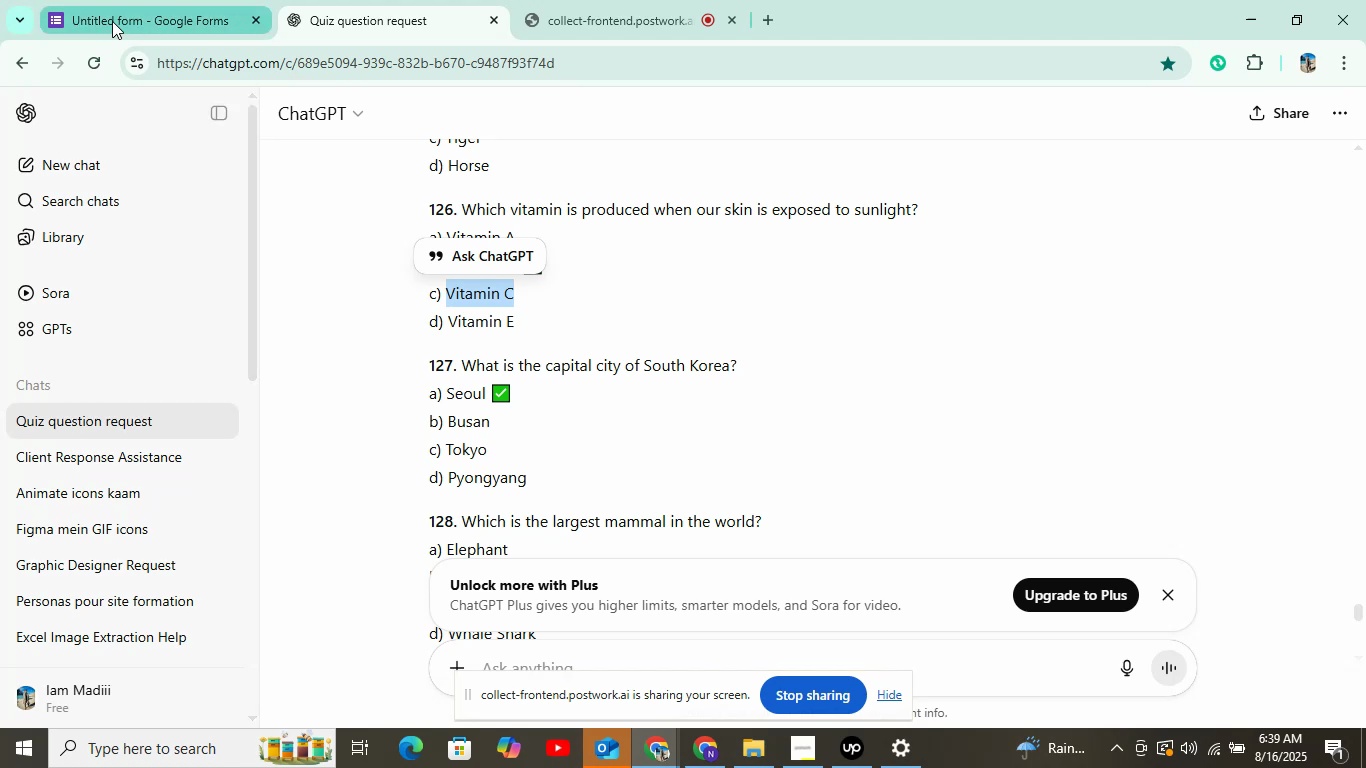 
left_click([112, 21])
 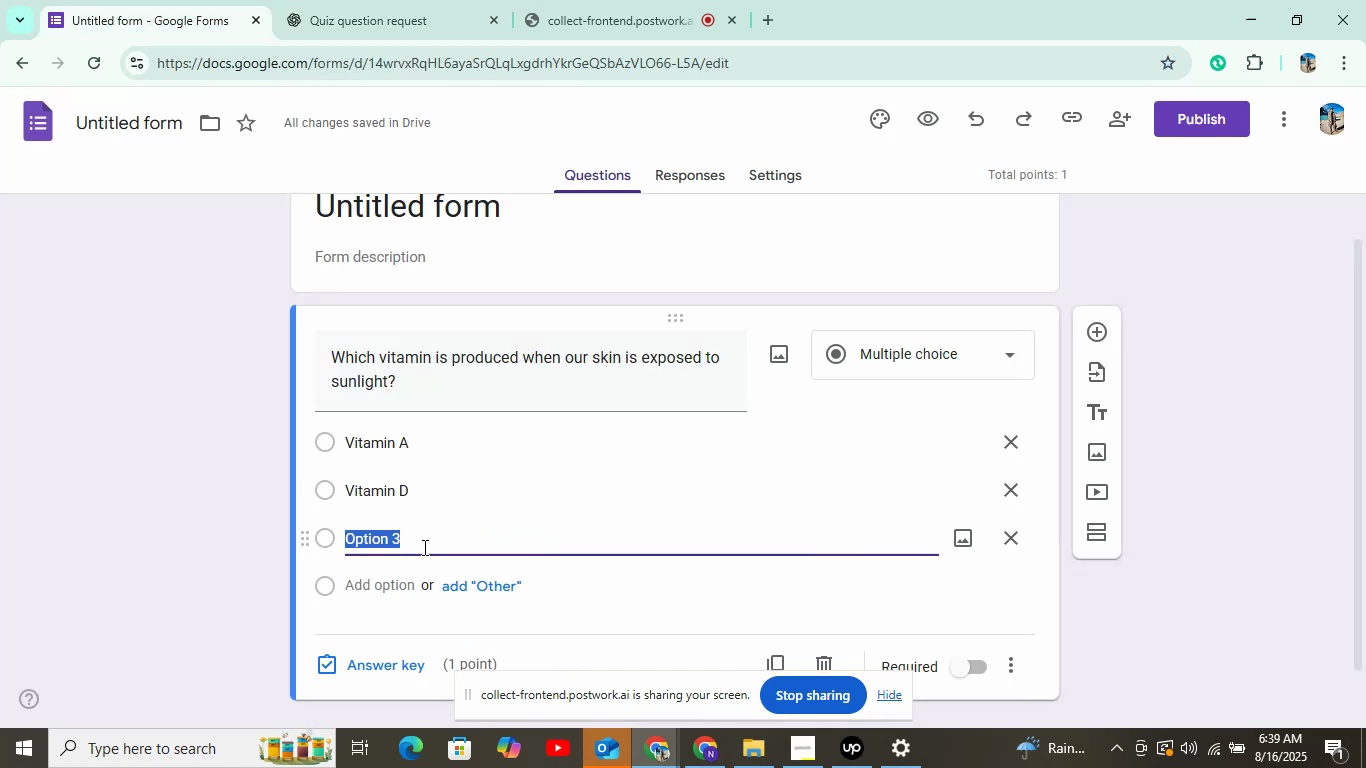 
right_click([423, 547])
 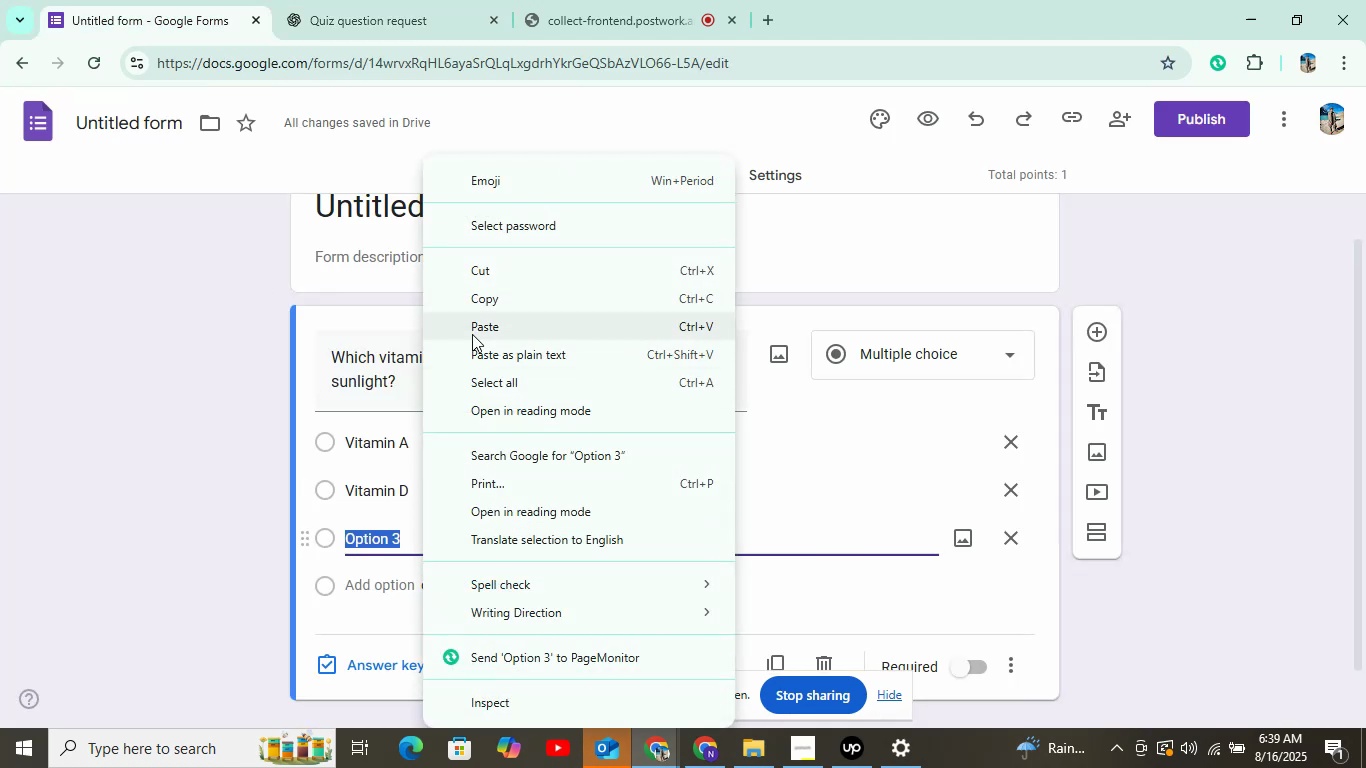 
left_click([474, 332])
 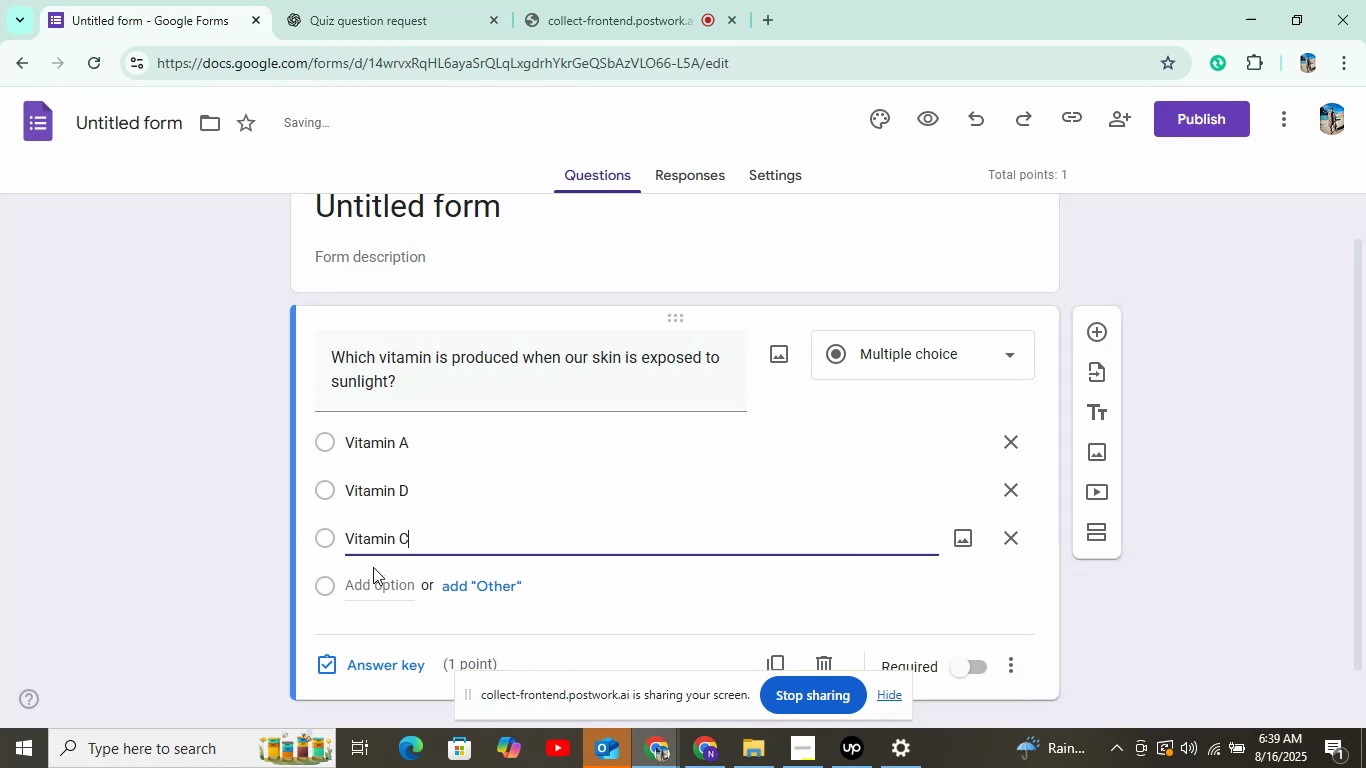 
scroll: coordinate [373, 567], scroll_direction: down, amount: 2.0
 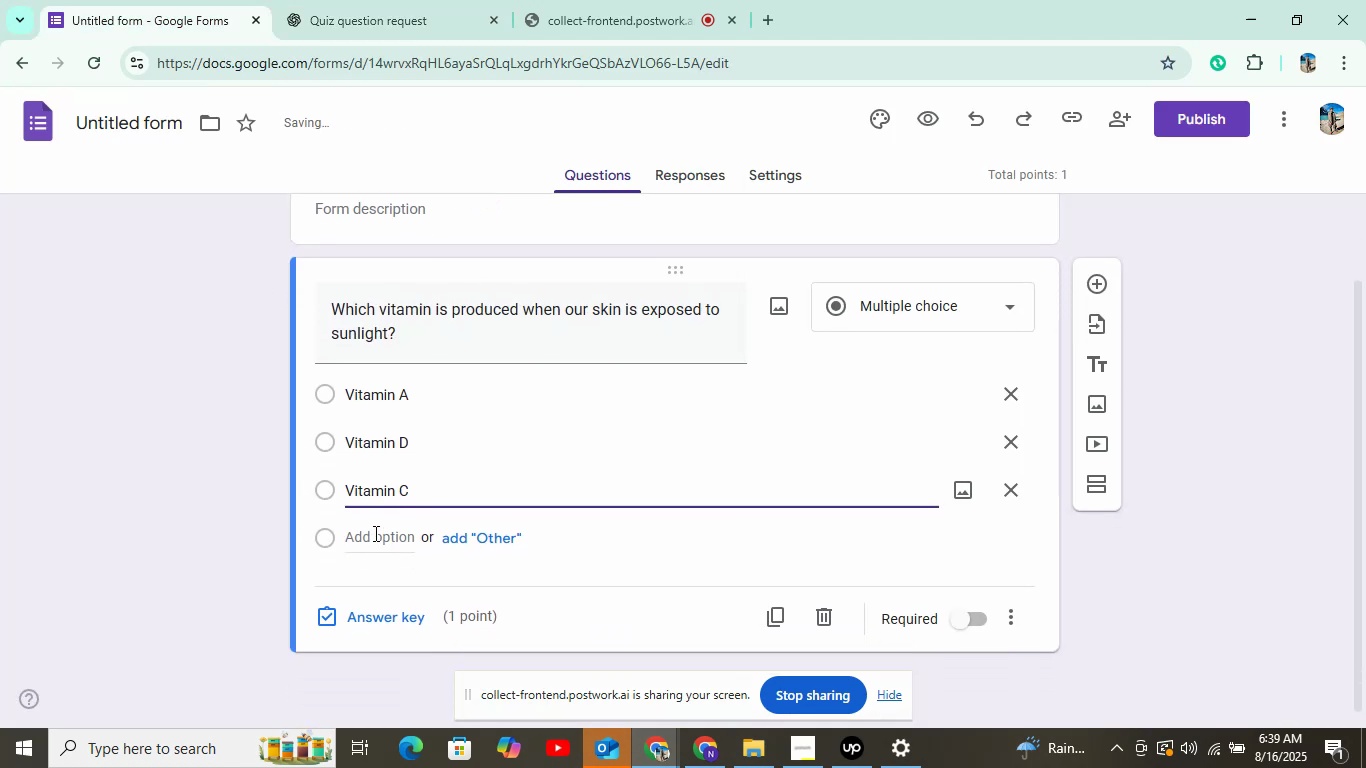 
left_click([374, 533])
 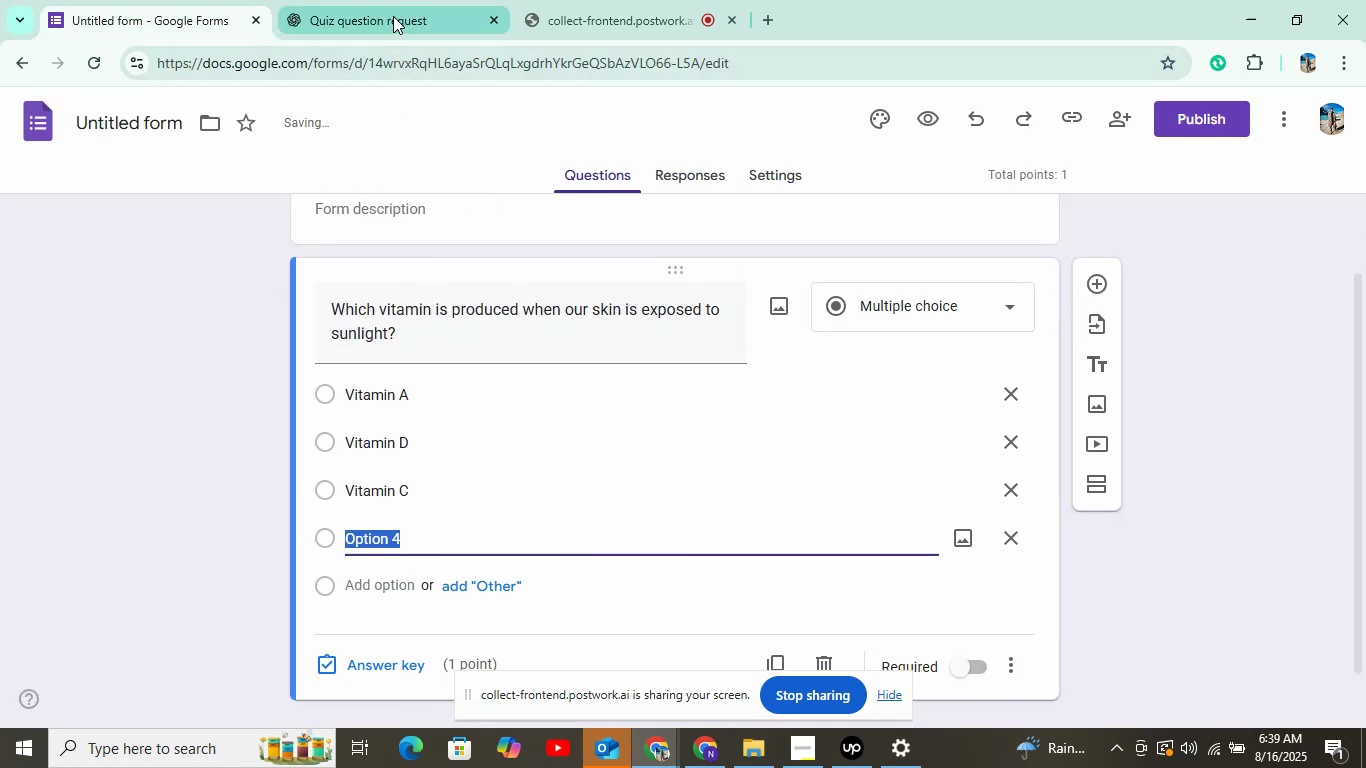 
left_click([393, 16])
 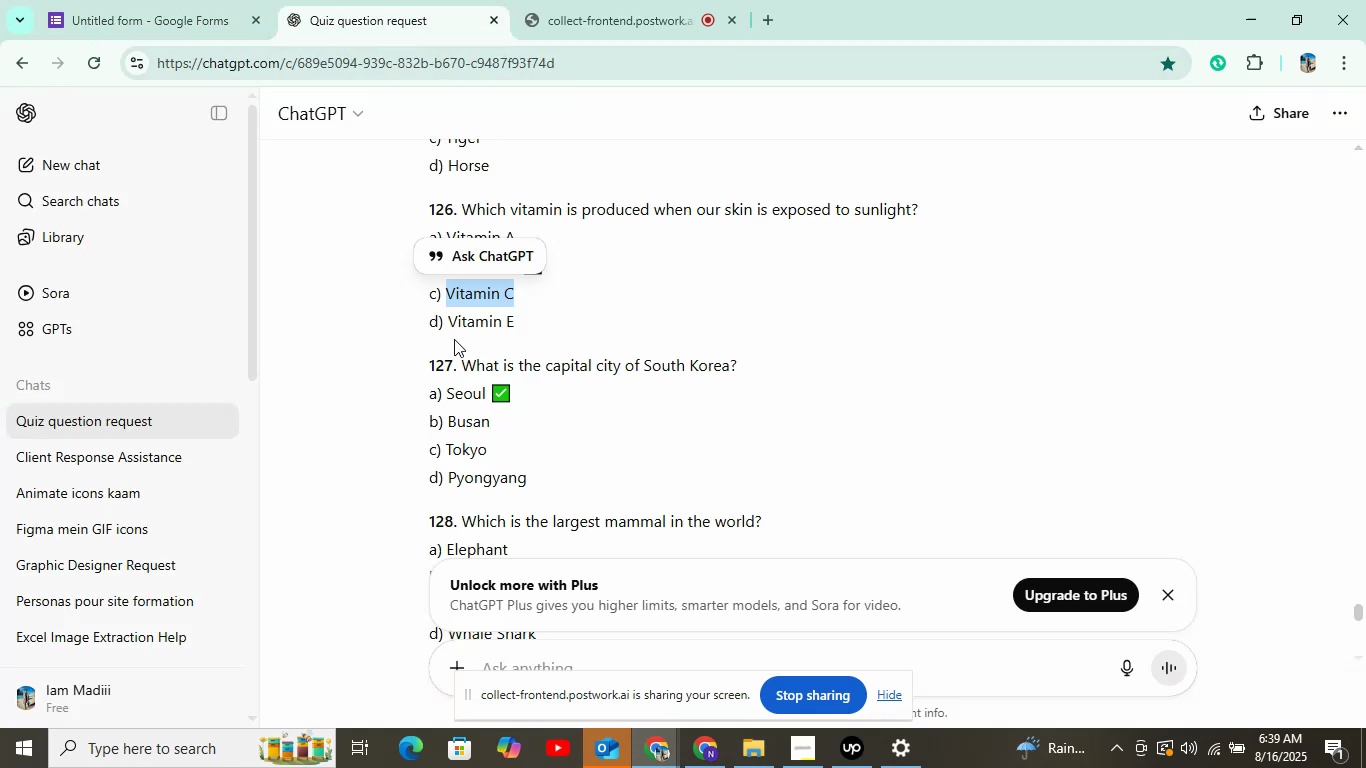 
left_click_drag(start_coordinate=[451, 322], to_coordinate=[563, 321])
 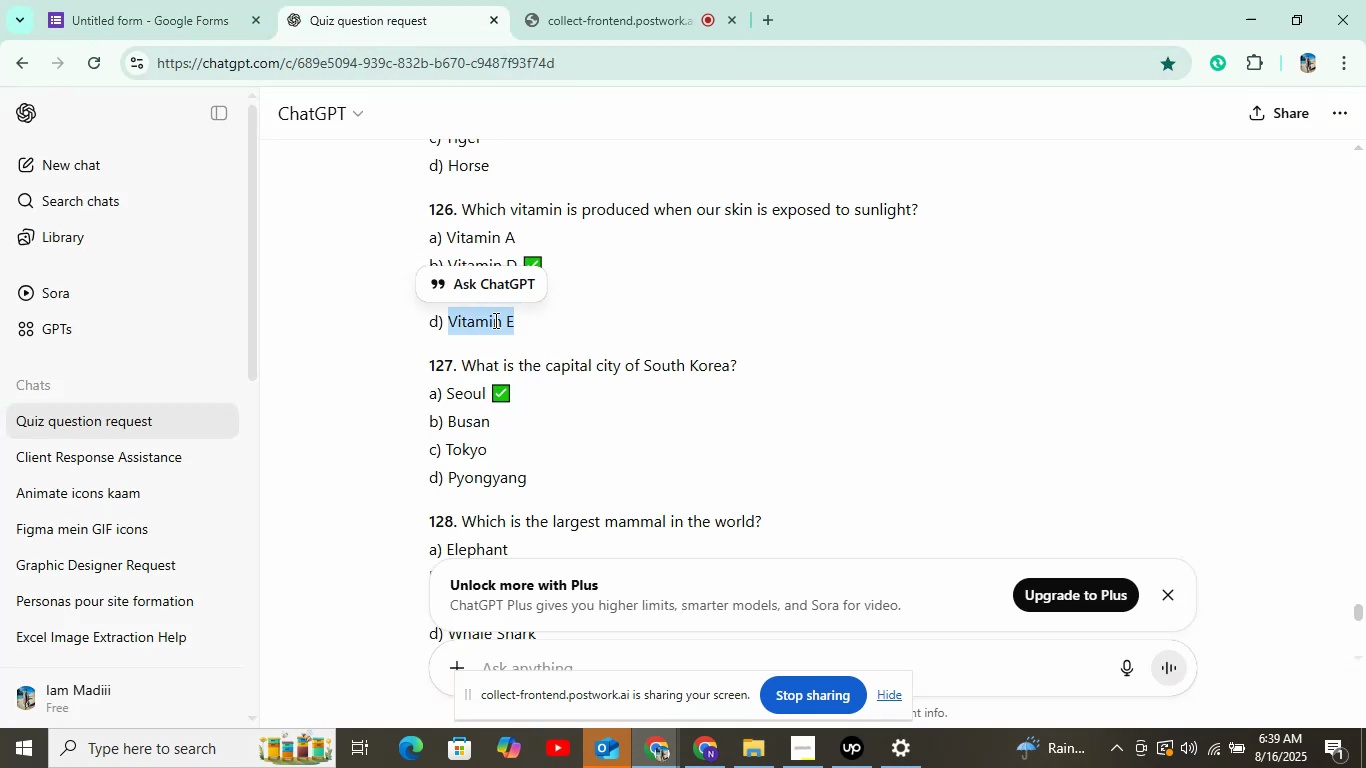 
right_click([494, 320])
 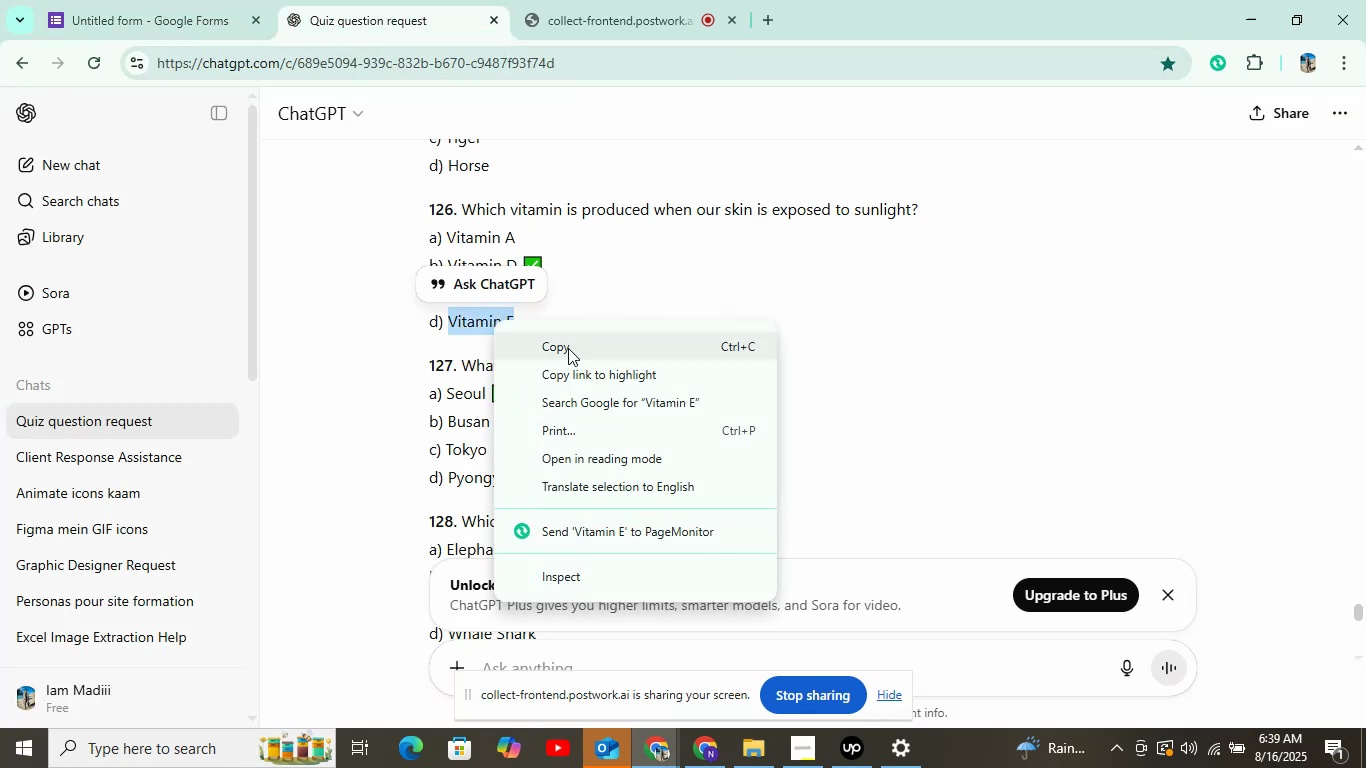 
left_click([568, 348])
 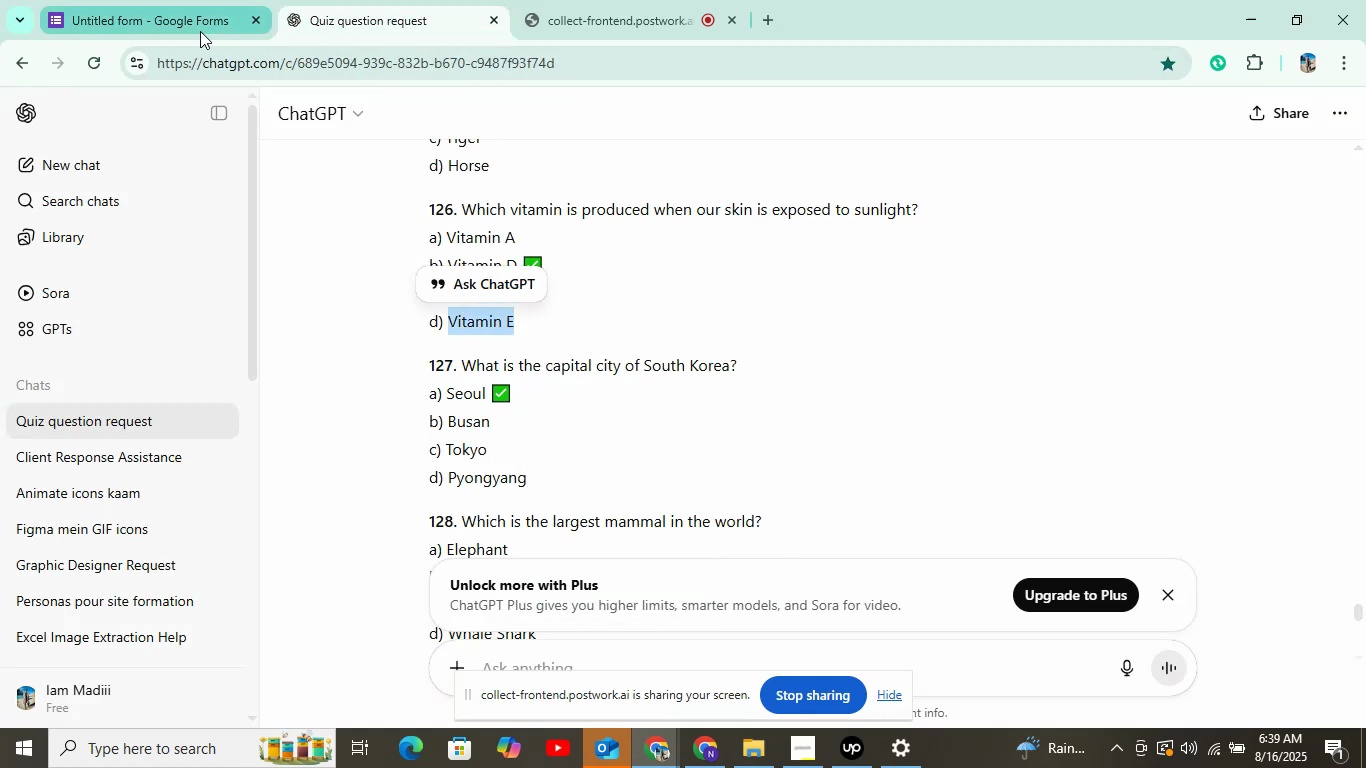 
left_click([200, 31])
 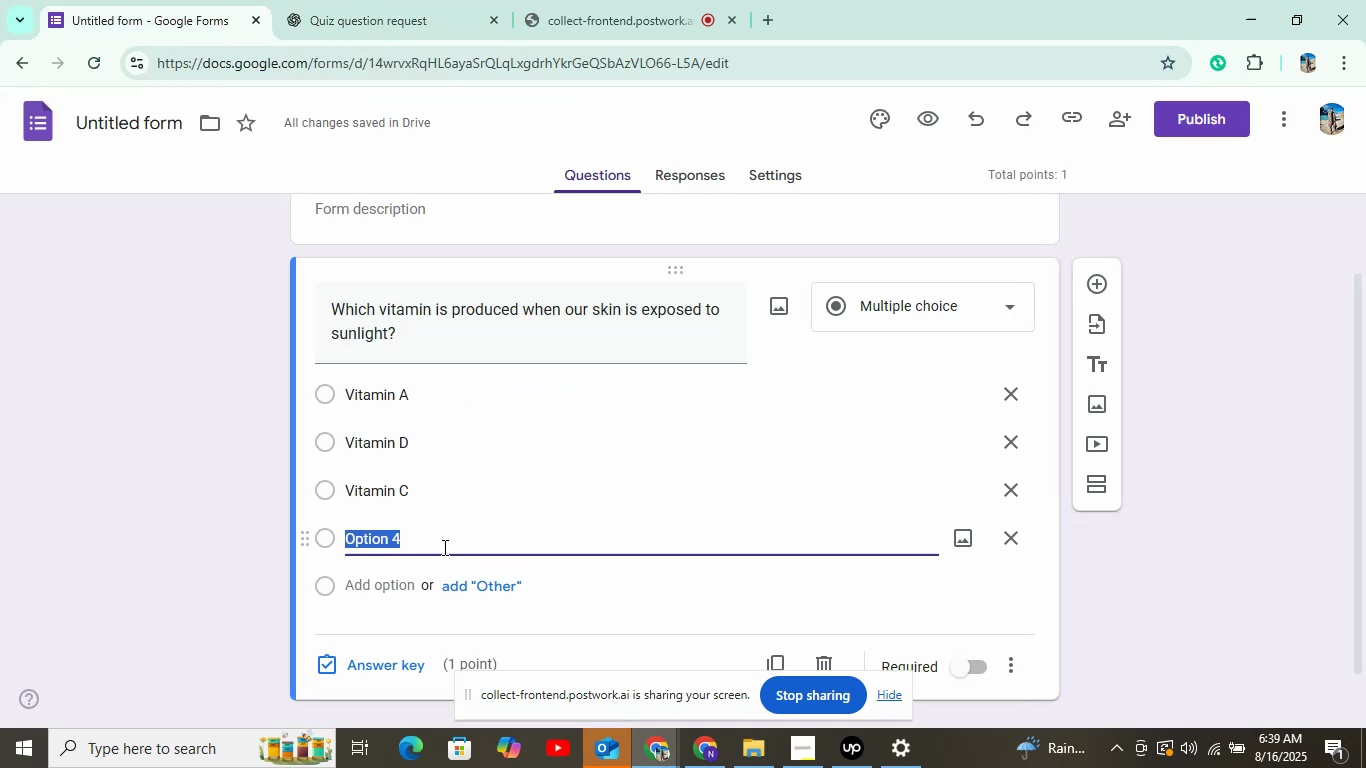 
right_click([443, 545])
 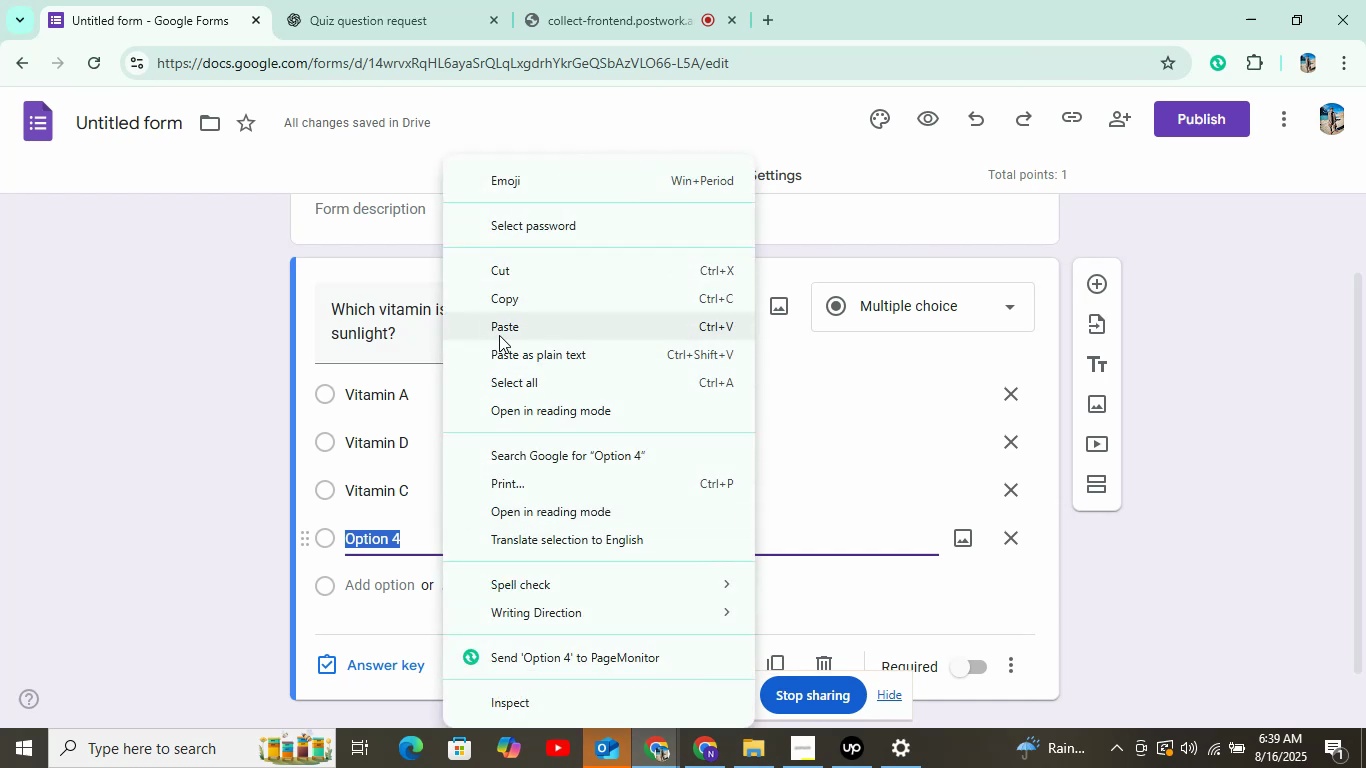 
left_click([499, 335])
 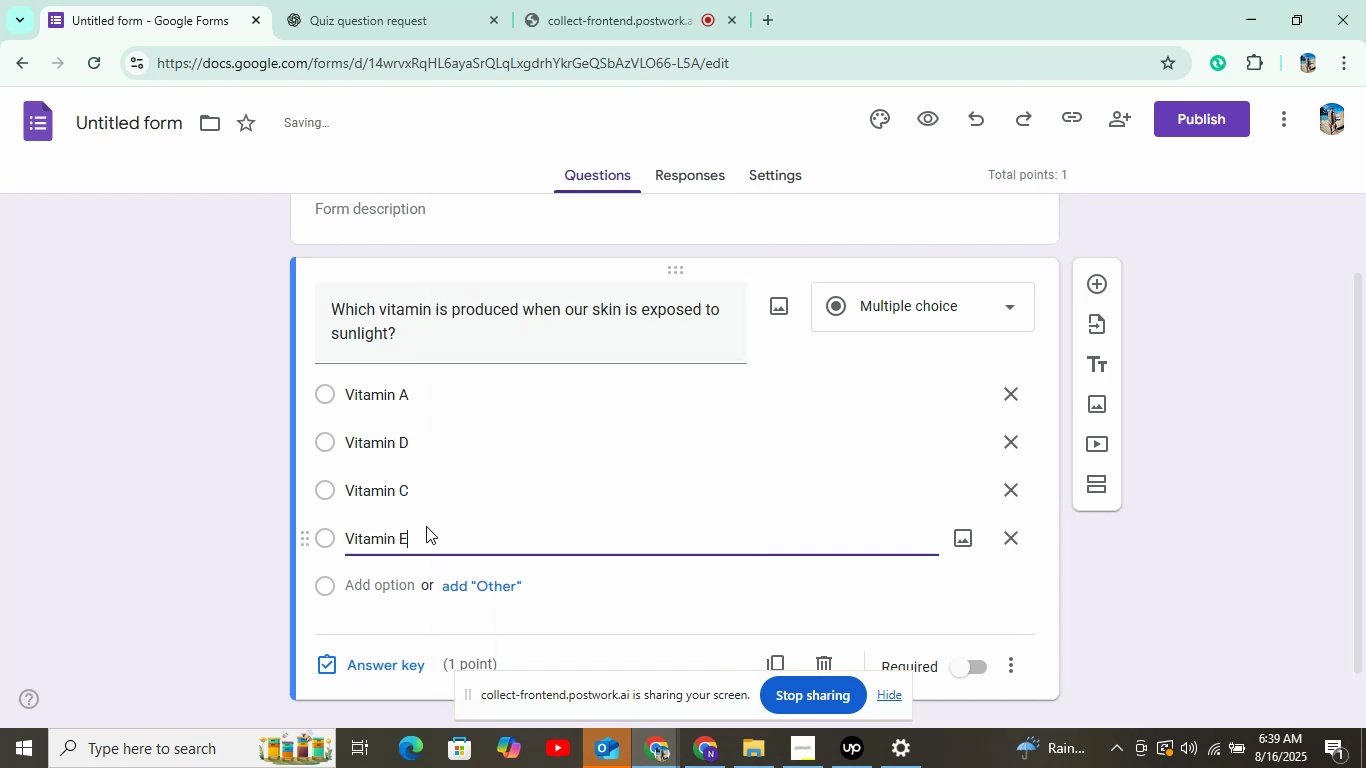 
scroll: coordinate [426, 526], scroll_direction: down, amount: 2.0
 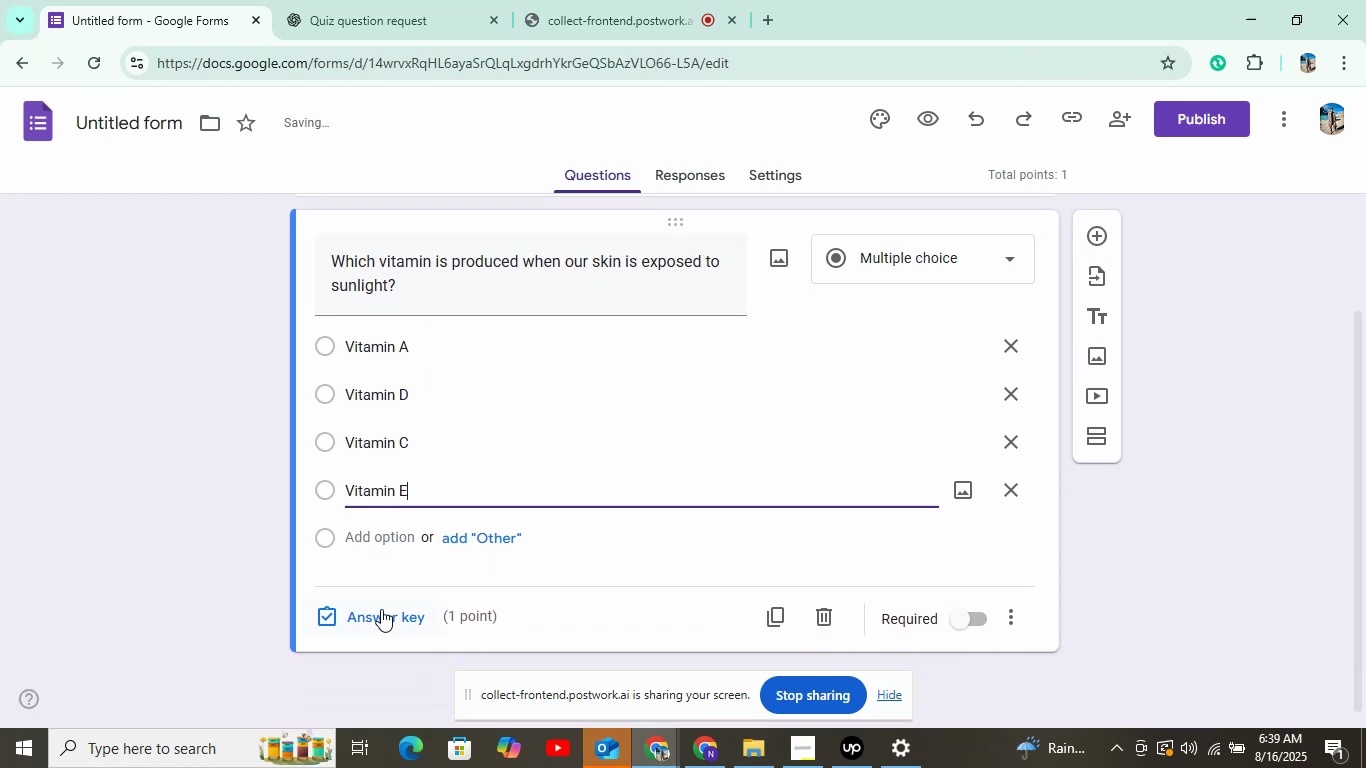 
left_click([381, 610])
 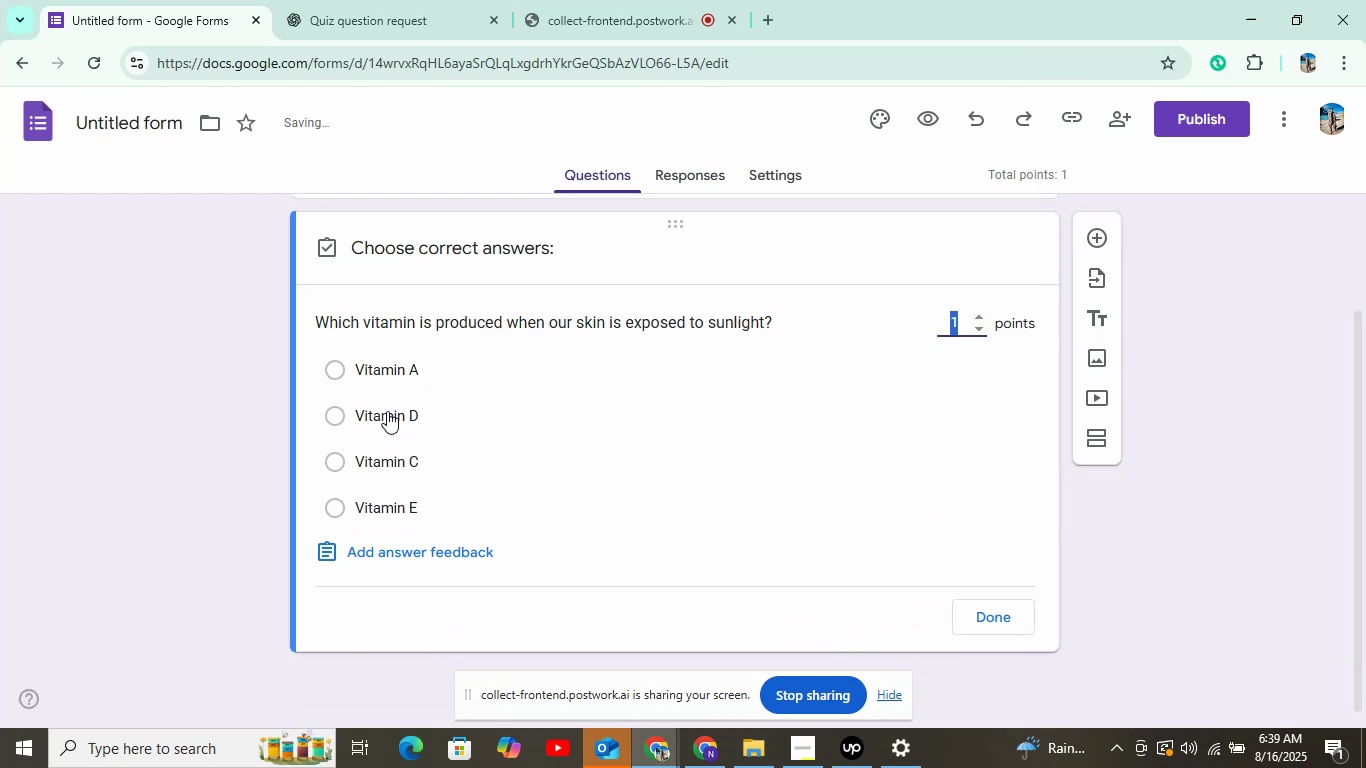 
left_click([387, 411])
 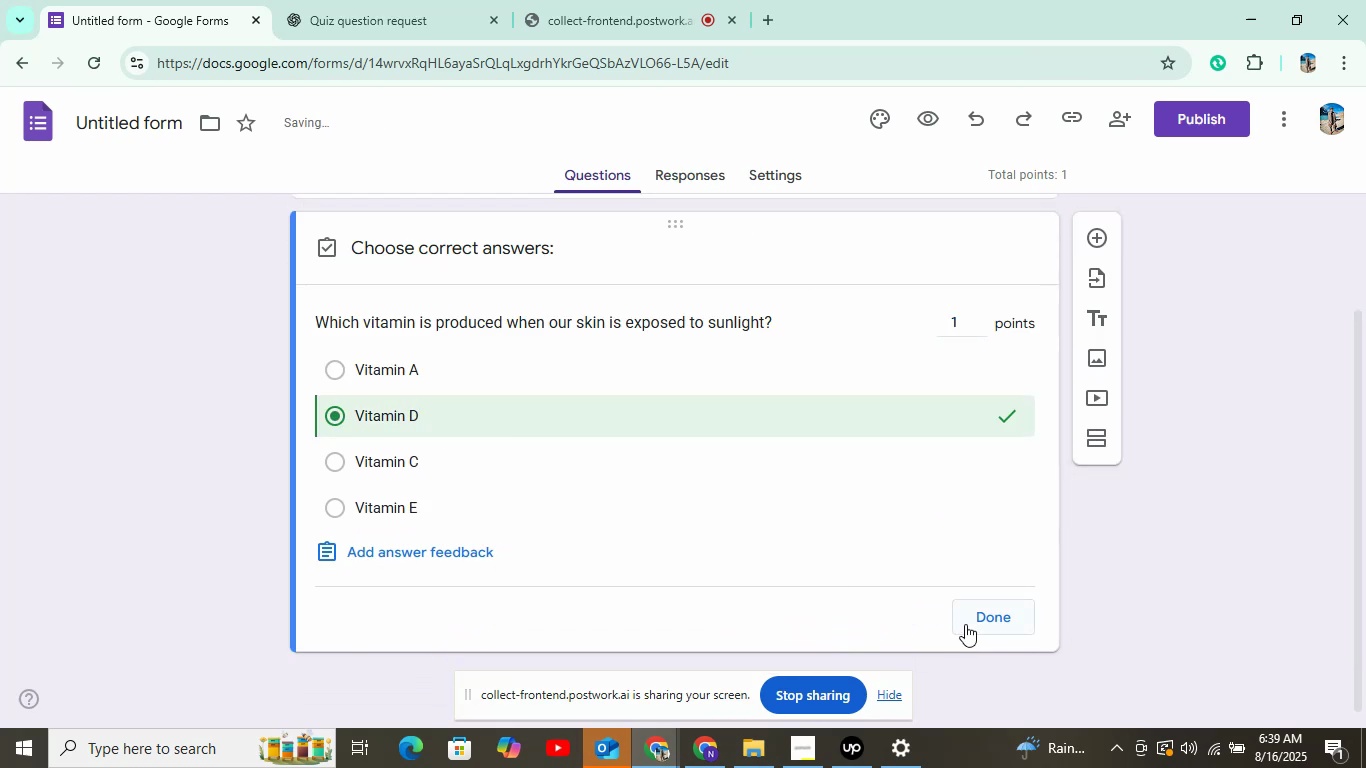 
left_click([965, 624])
 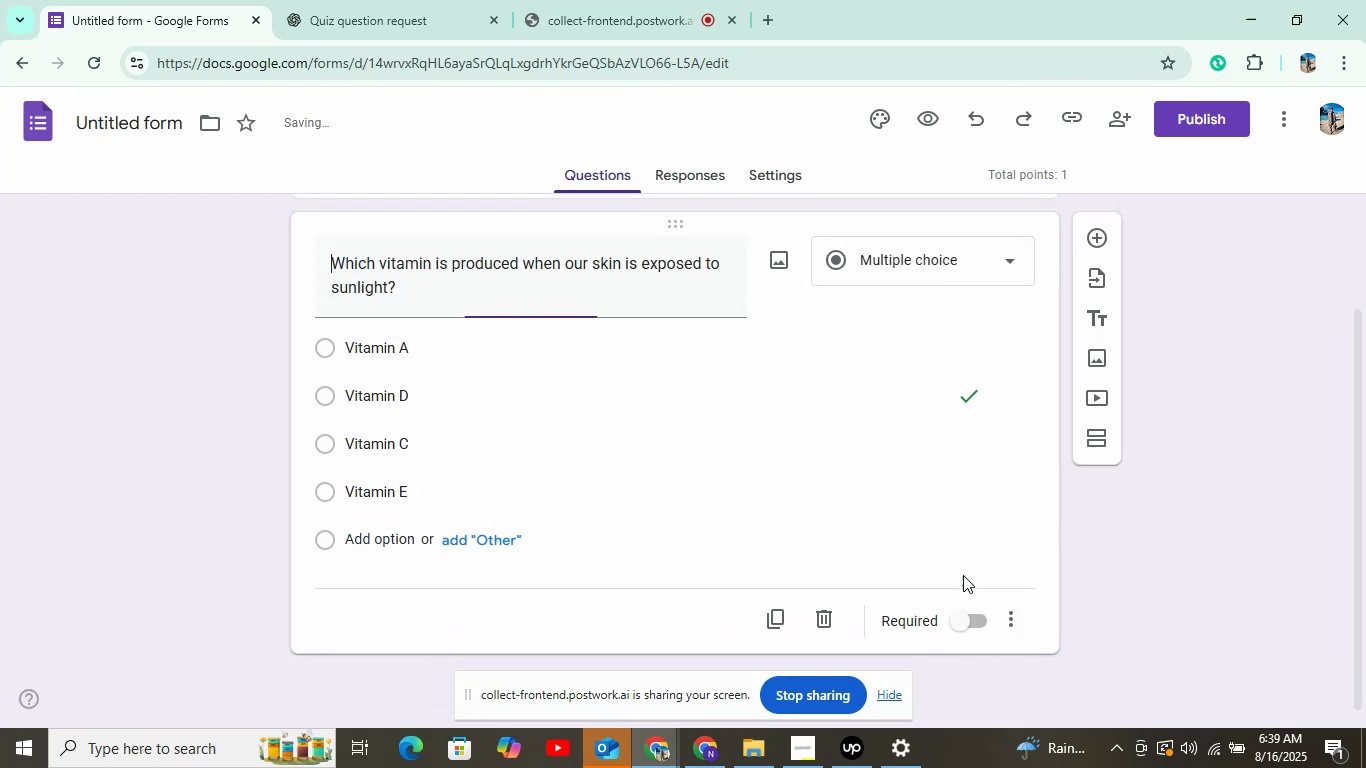 
scroll: coordinate [963, 575], scroll_direction: down, amount: 4.0
 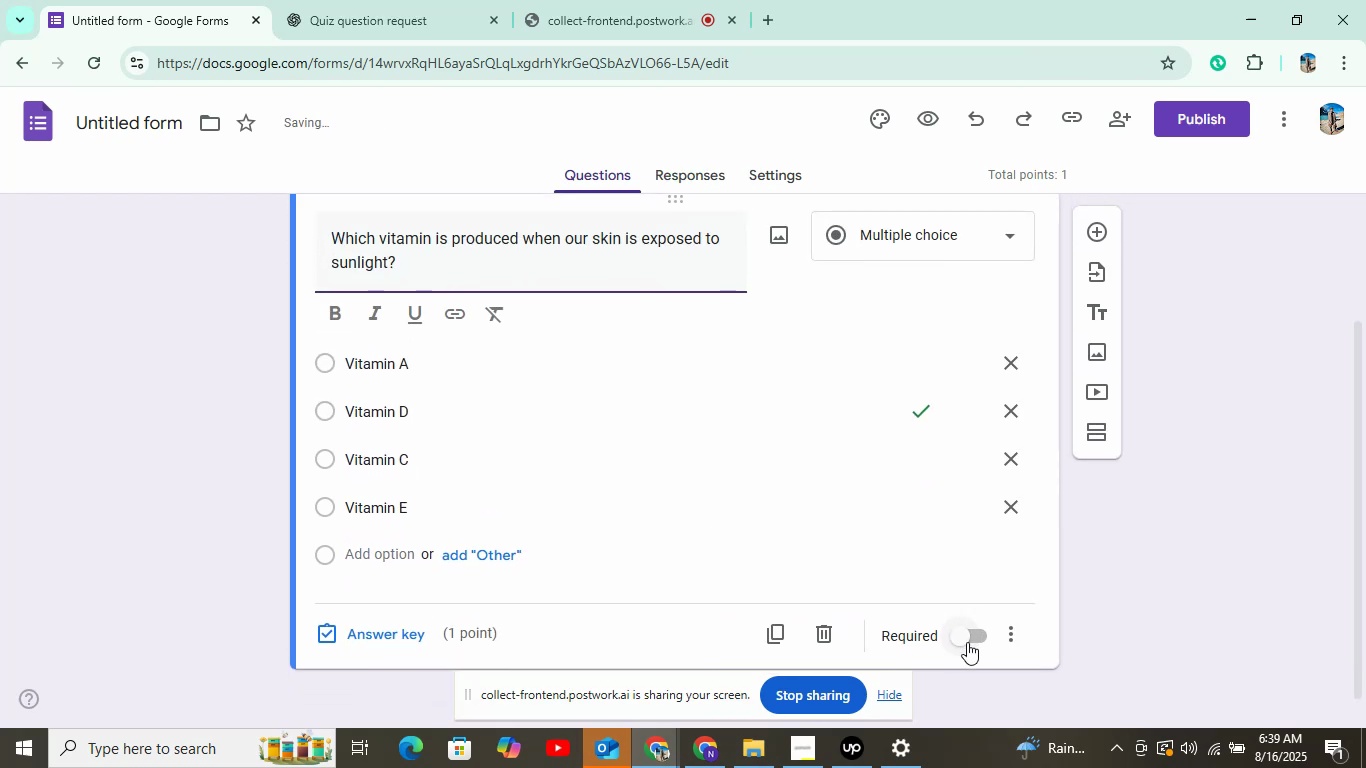 
left_click([967, 642])
 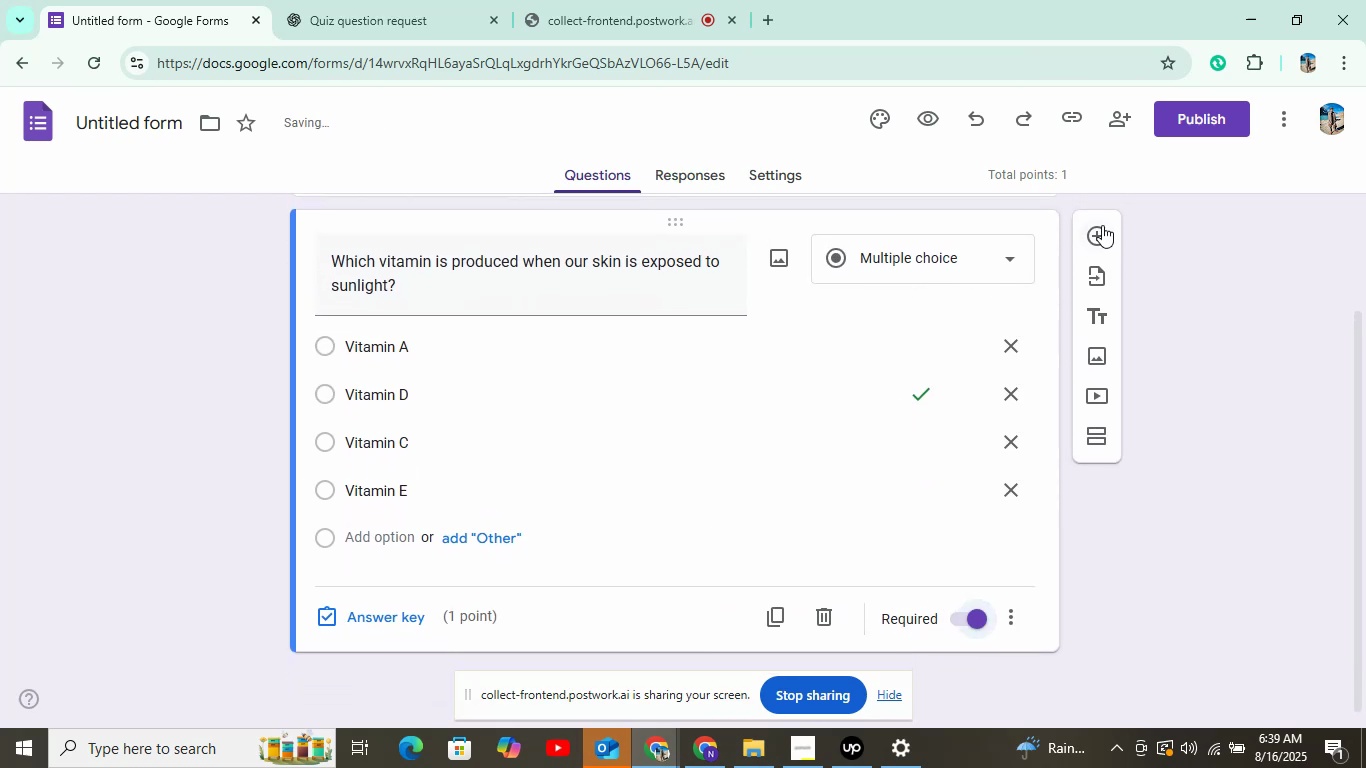 
left_click([1092, 231])
 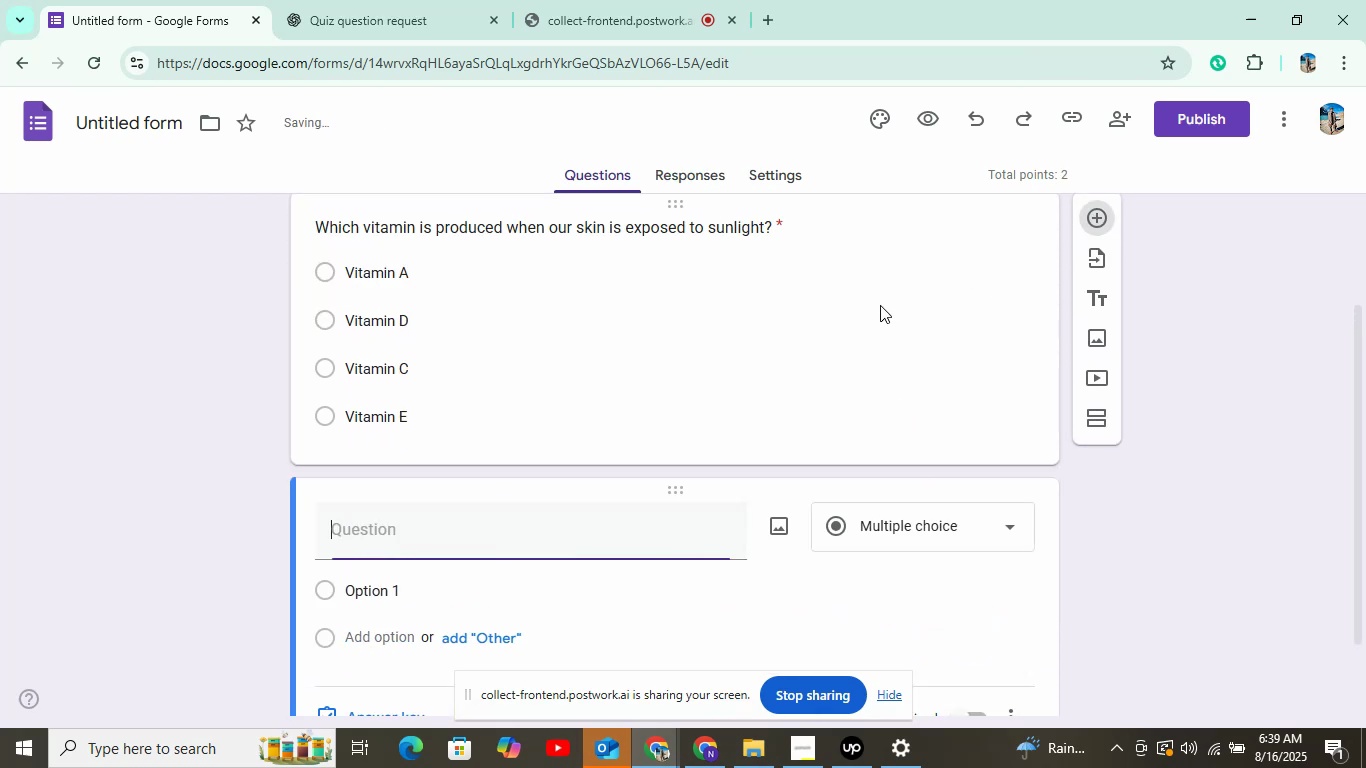 
scroll: coordinate [649, 315], scroll_direction: down, amount: 5.0
 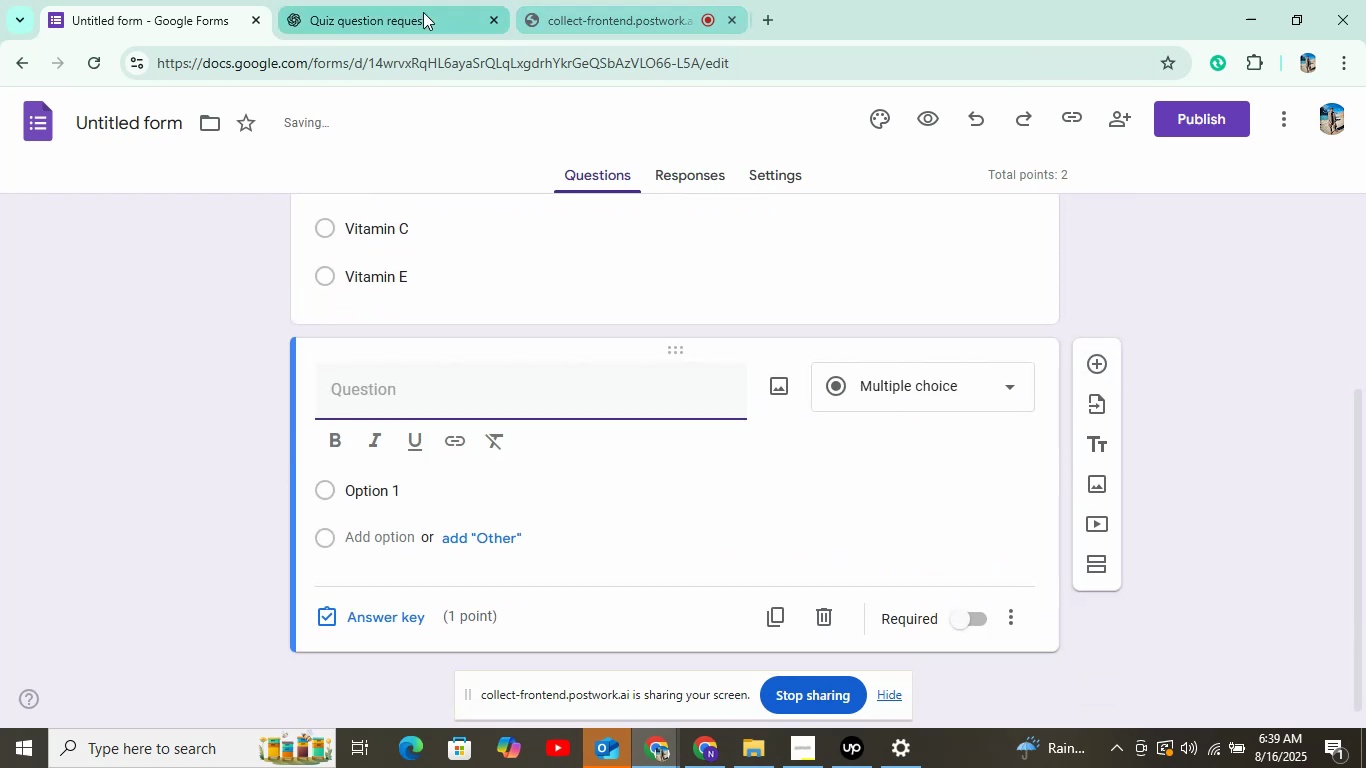 
left_click([417, 14])
 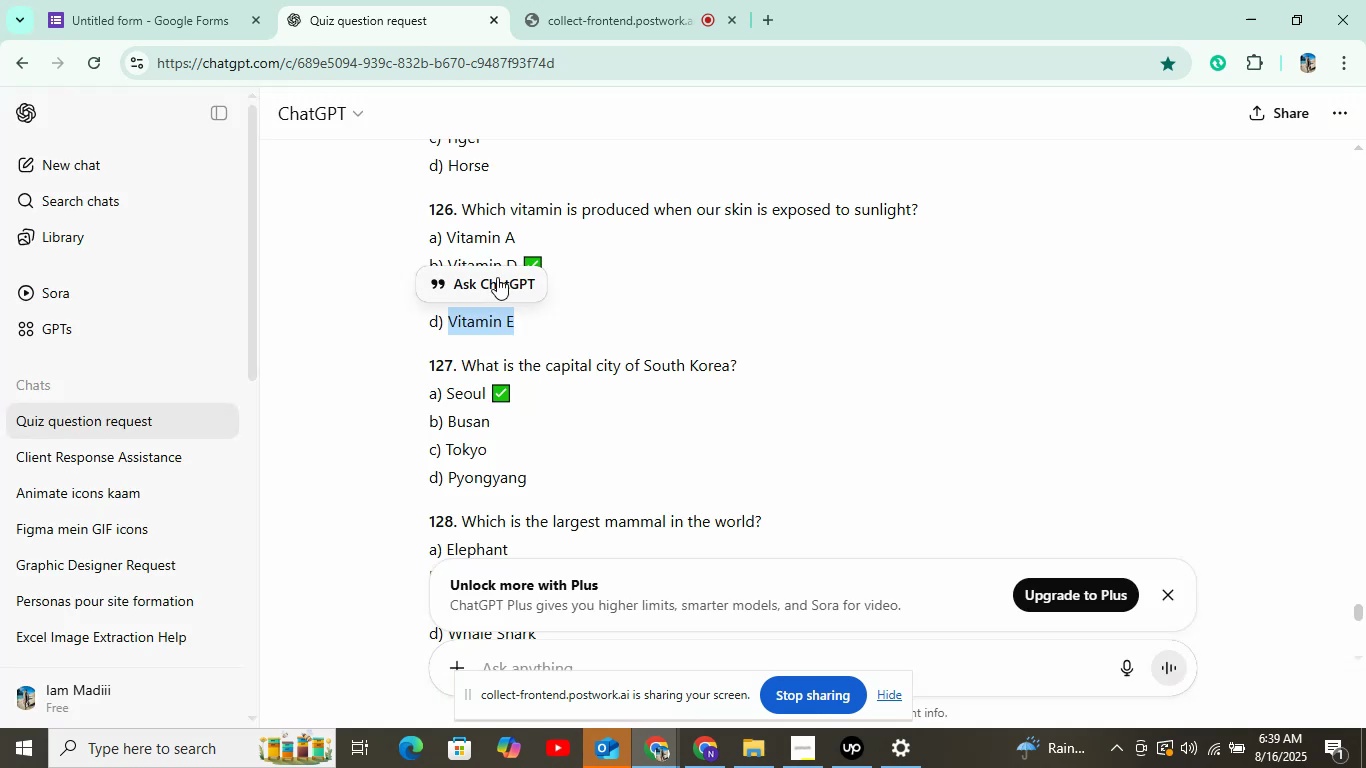 
scroll: coordinate [525, 315], scroll_direction: down, amount: 1.0
 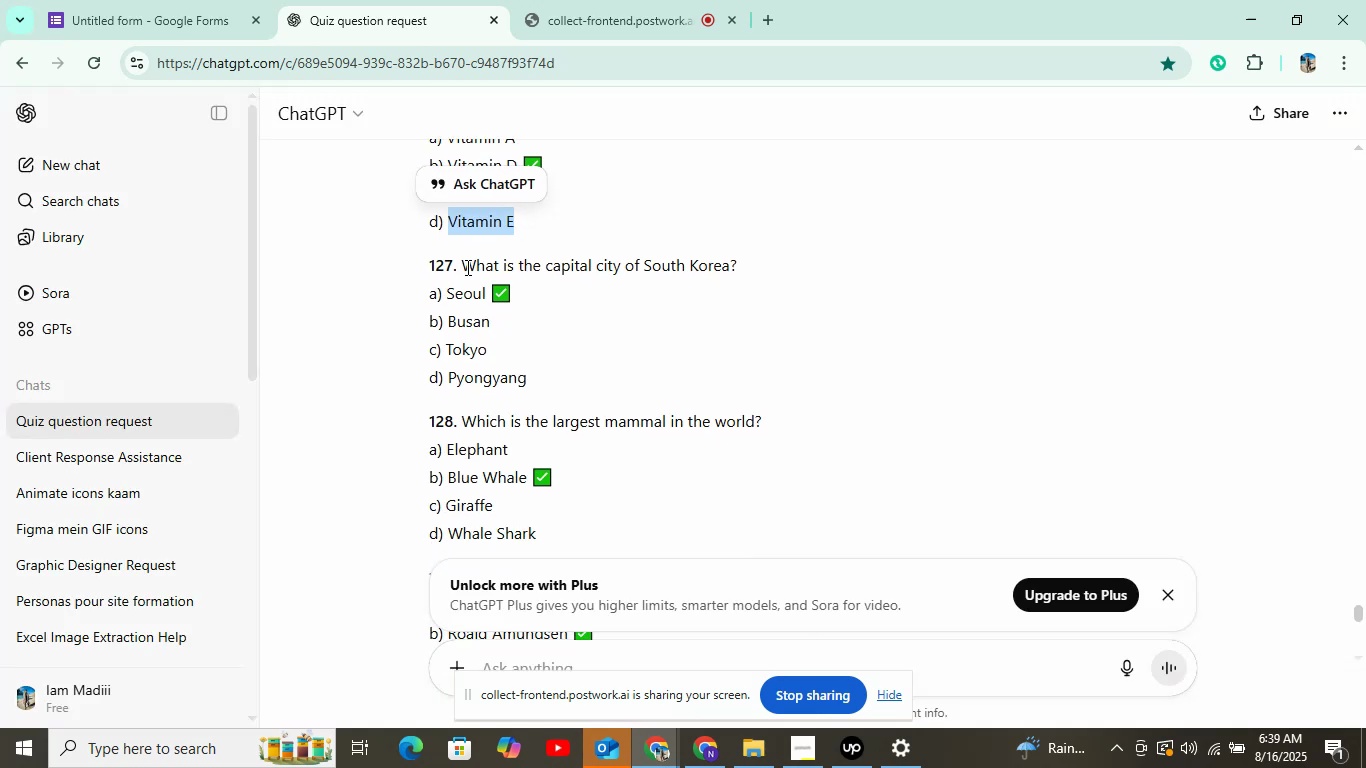 
left_click_drag(start_coordinate=[465, 267], to_coordinate=[780, 265])
 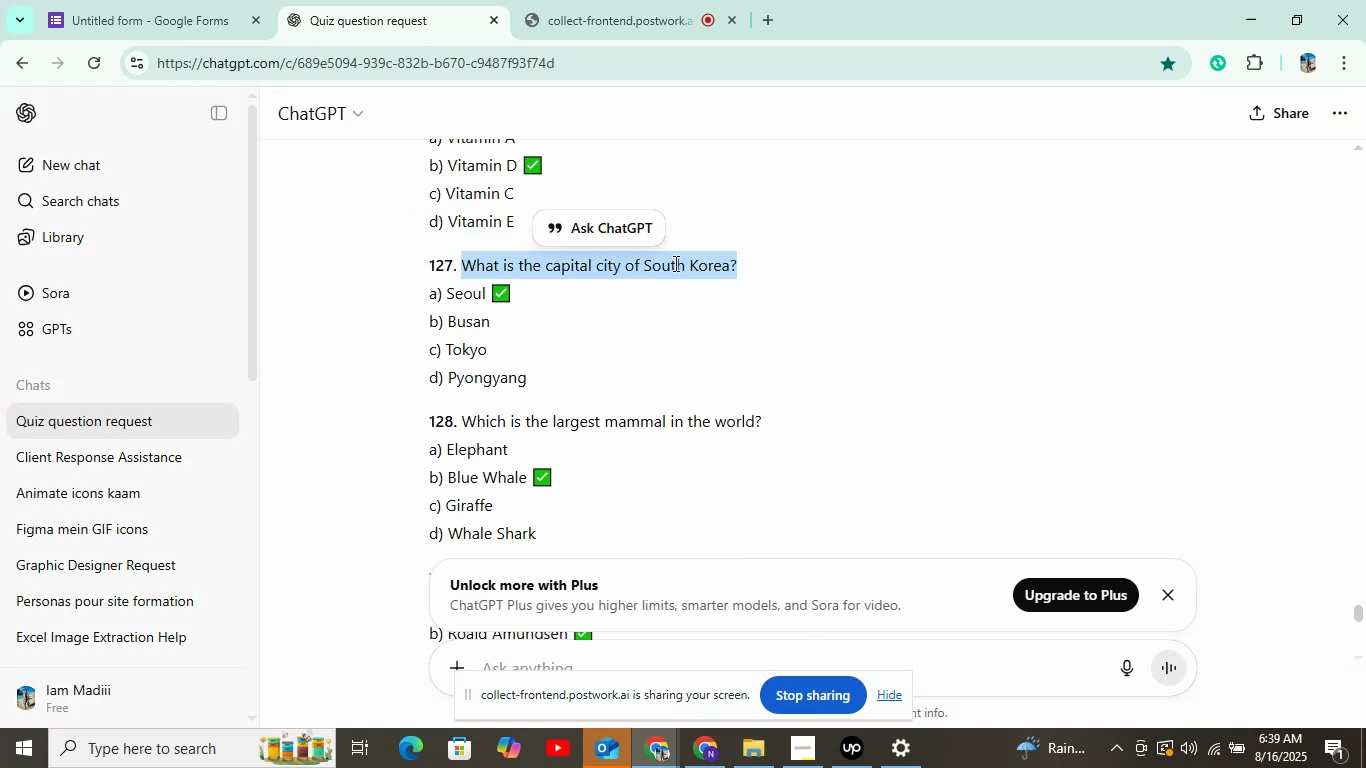 
right_click([674, 263])
 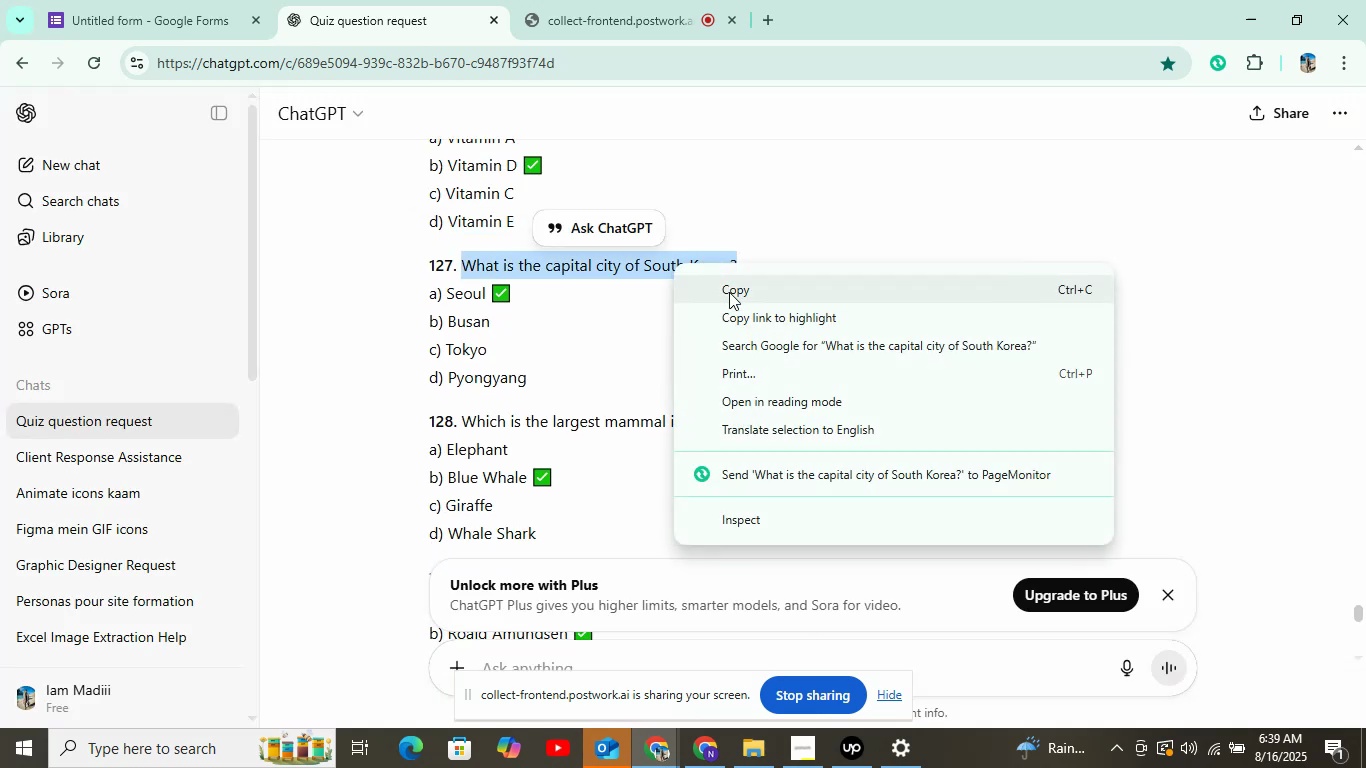 
left_click([729, 292])
 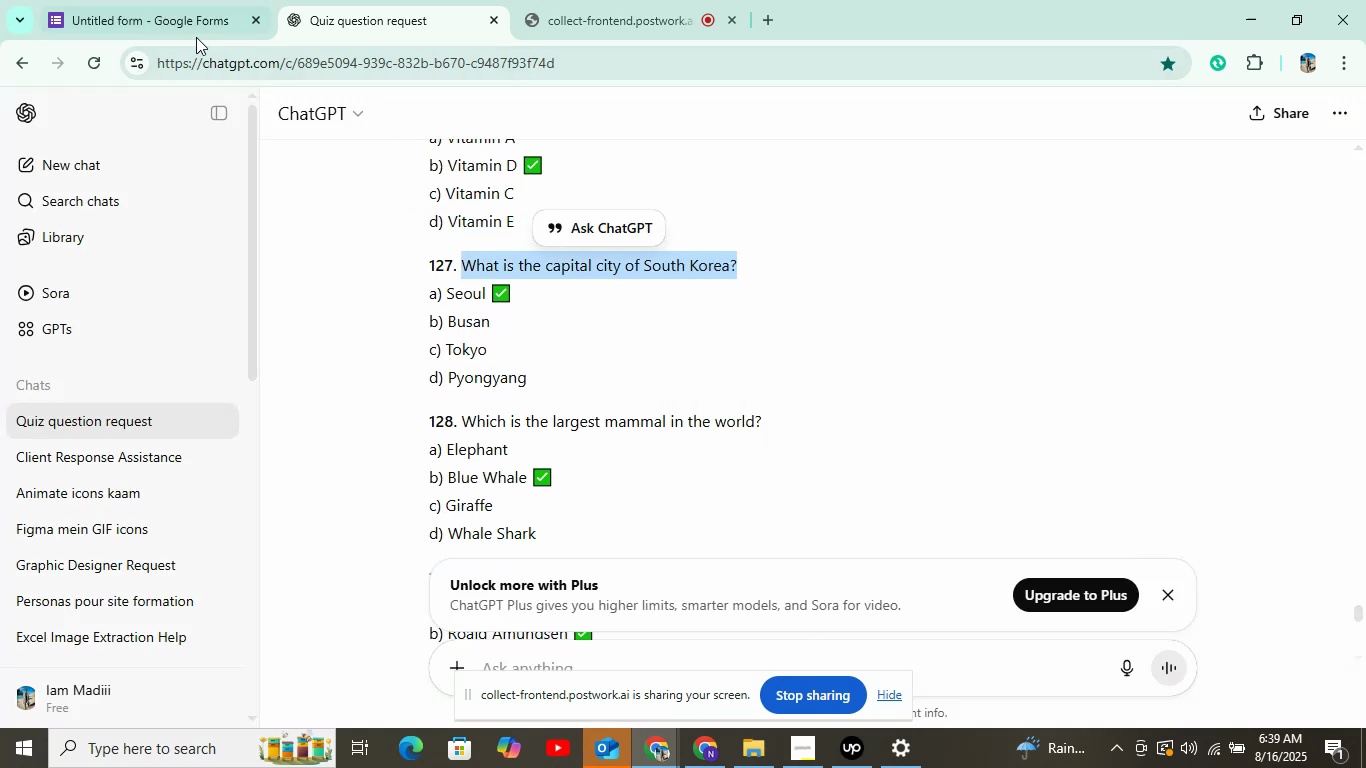 
left_click([195, 36])
 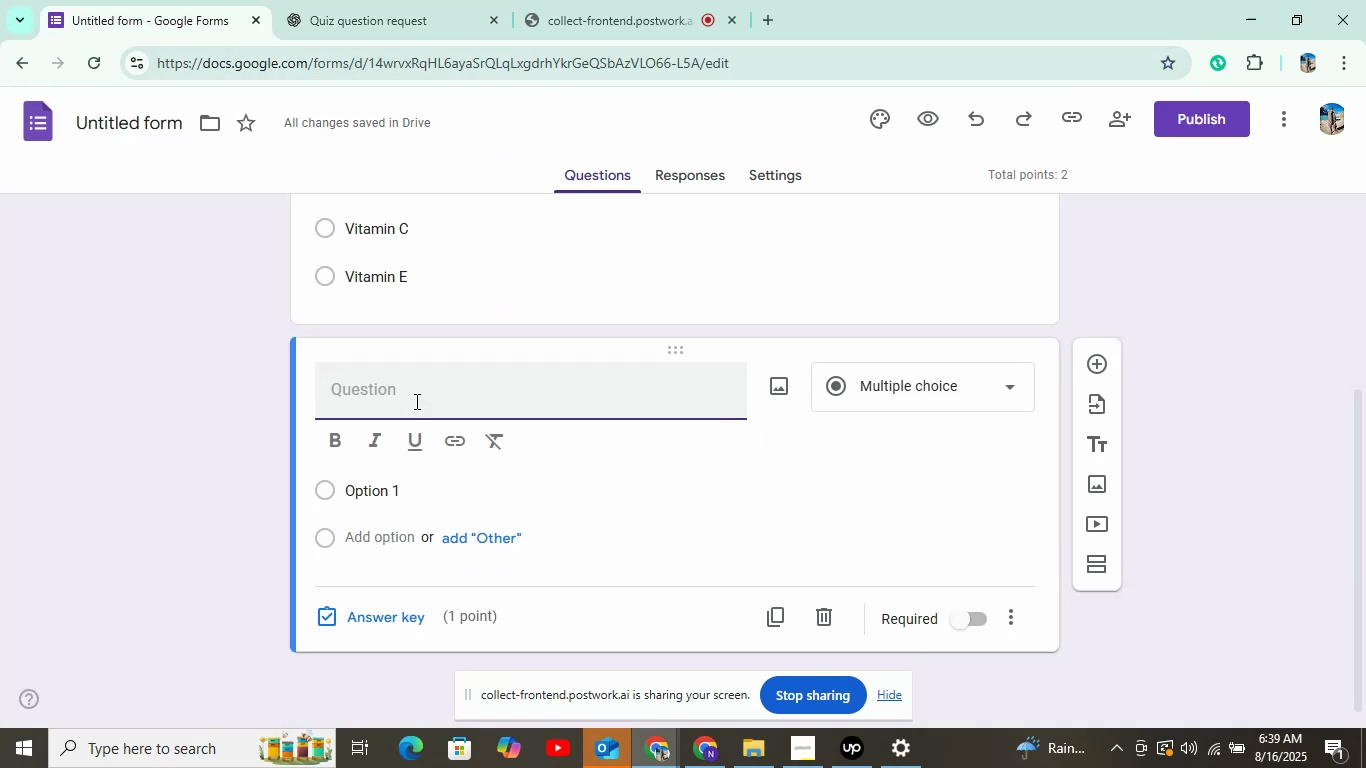 
right_click([415, 401])
 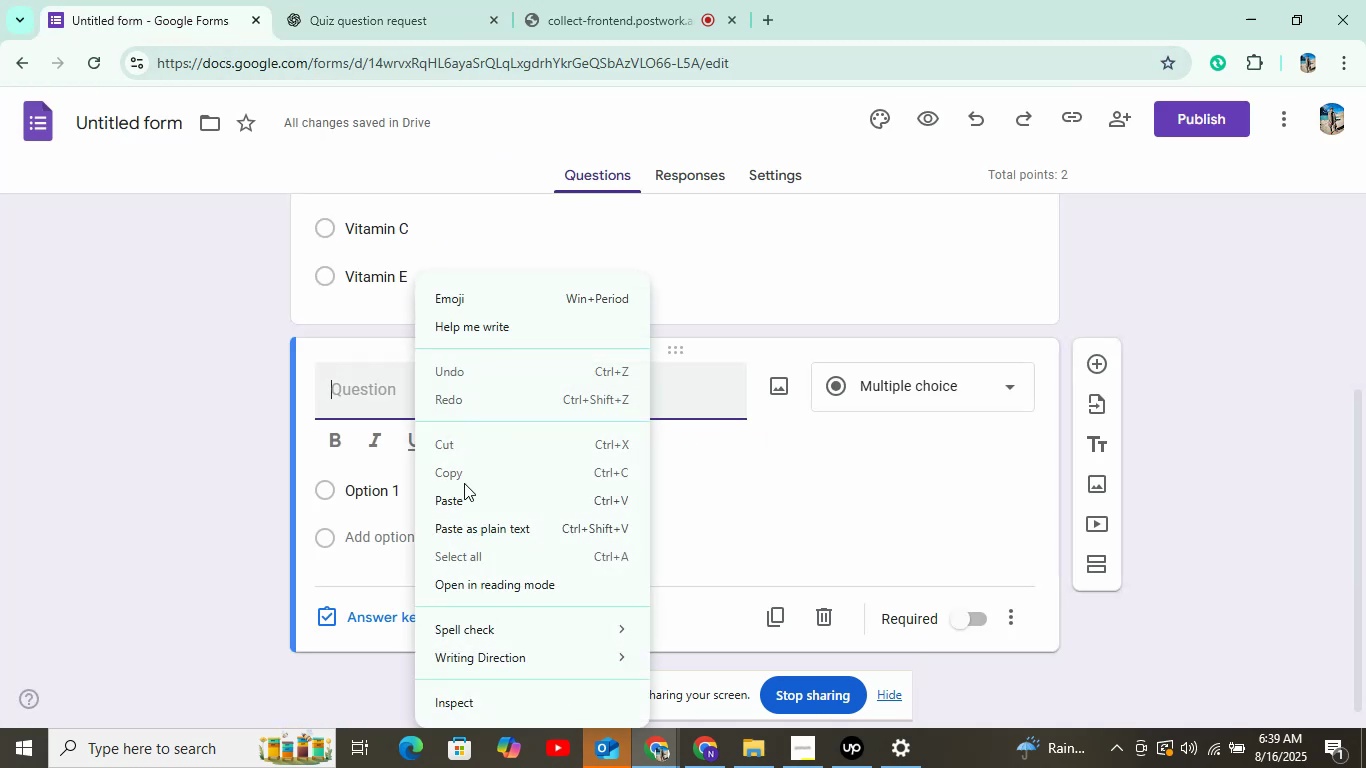 
left_click([457, 501])
 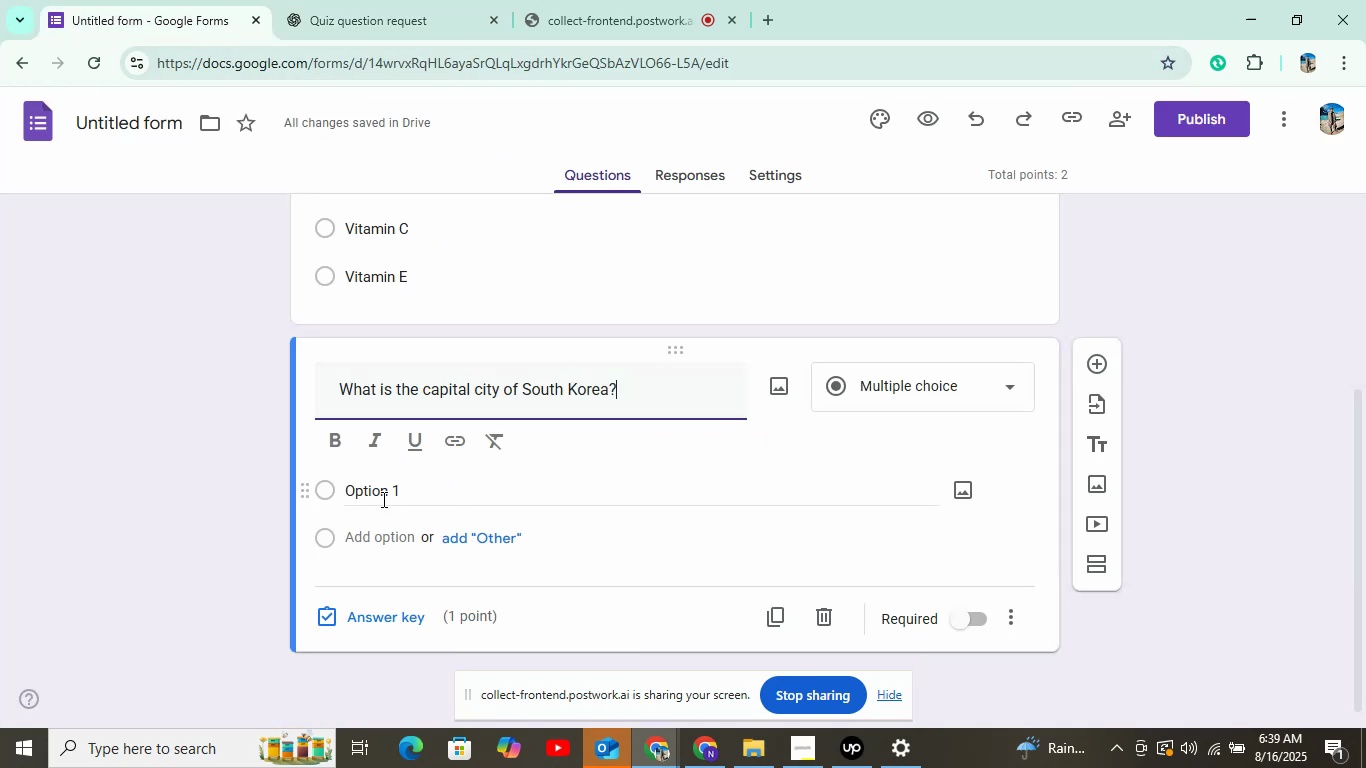 
left_click([382, 499])
 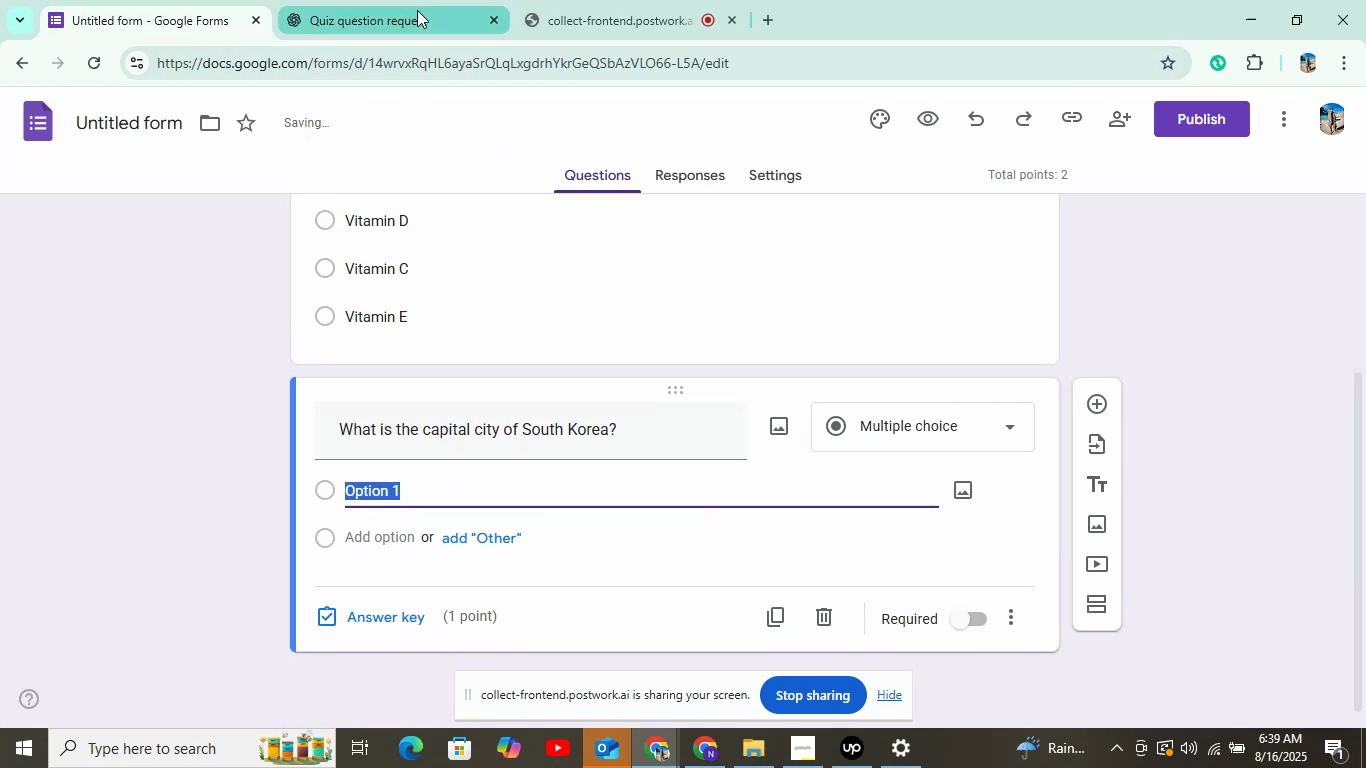 
left_click([417, 10])
 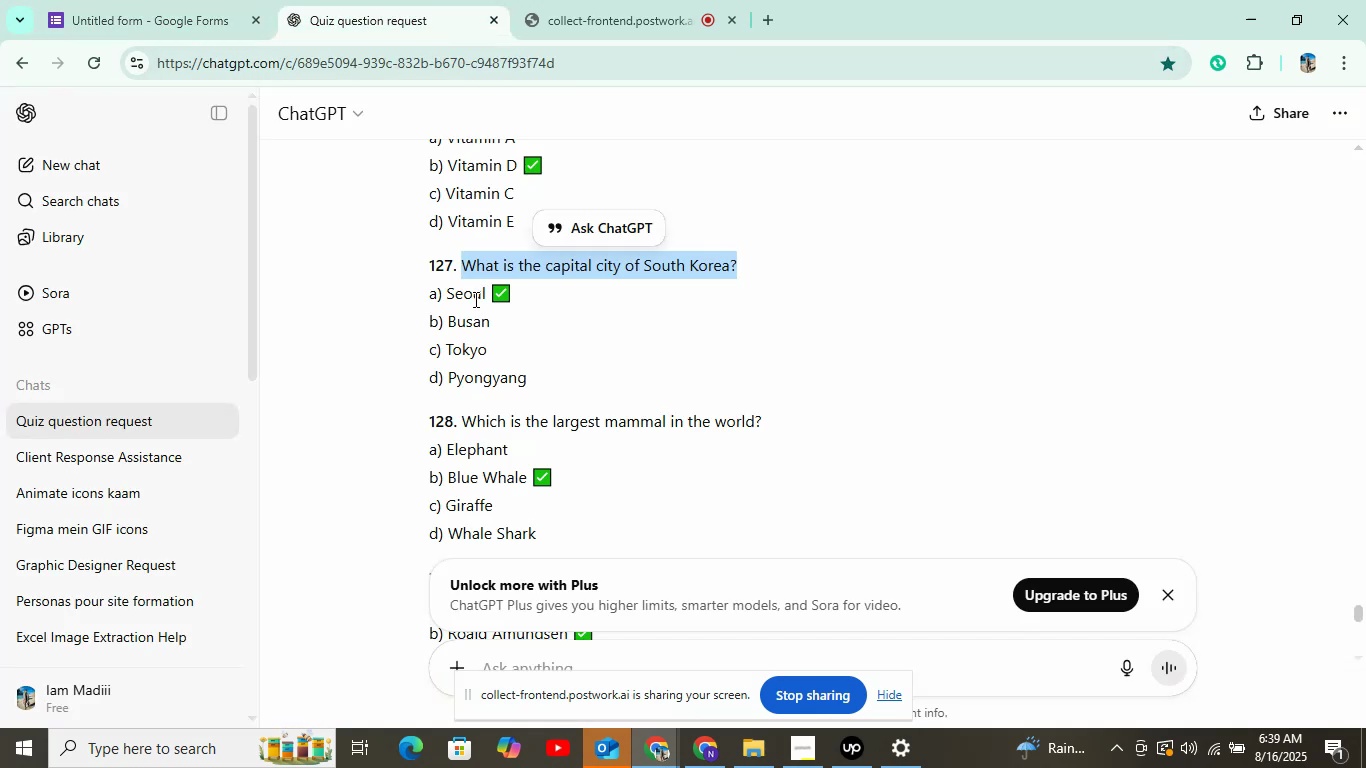 
left_click_drag(start_coordinate=[452, 297], to_coordinate=[483, 294])
 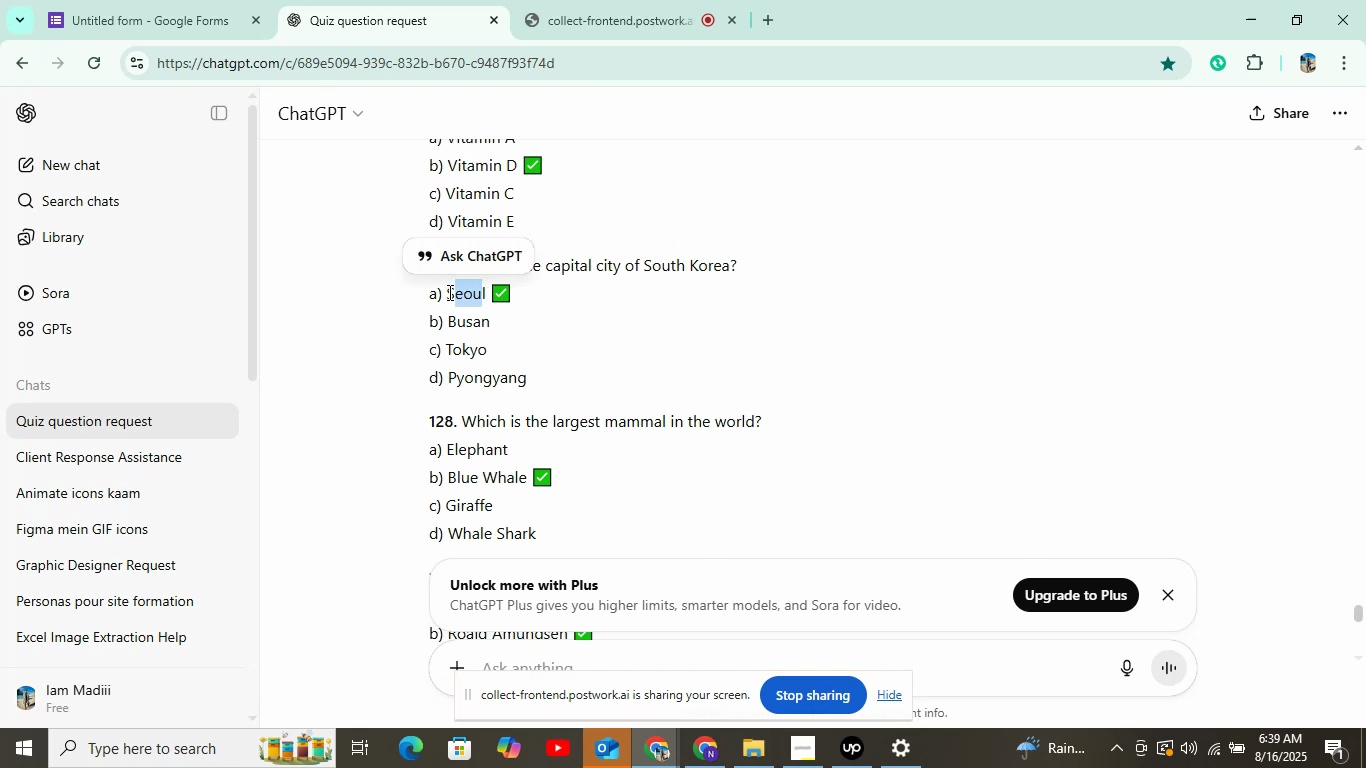 
left_click_drag(start_coordinate=[448, 292], to_coordinate=[484, 293])
 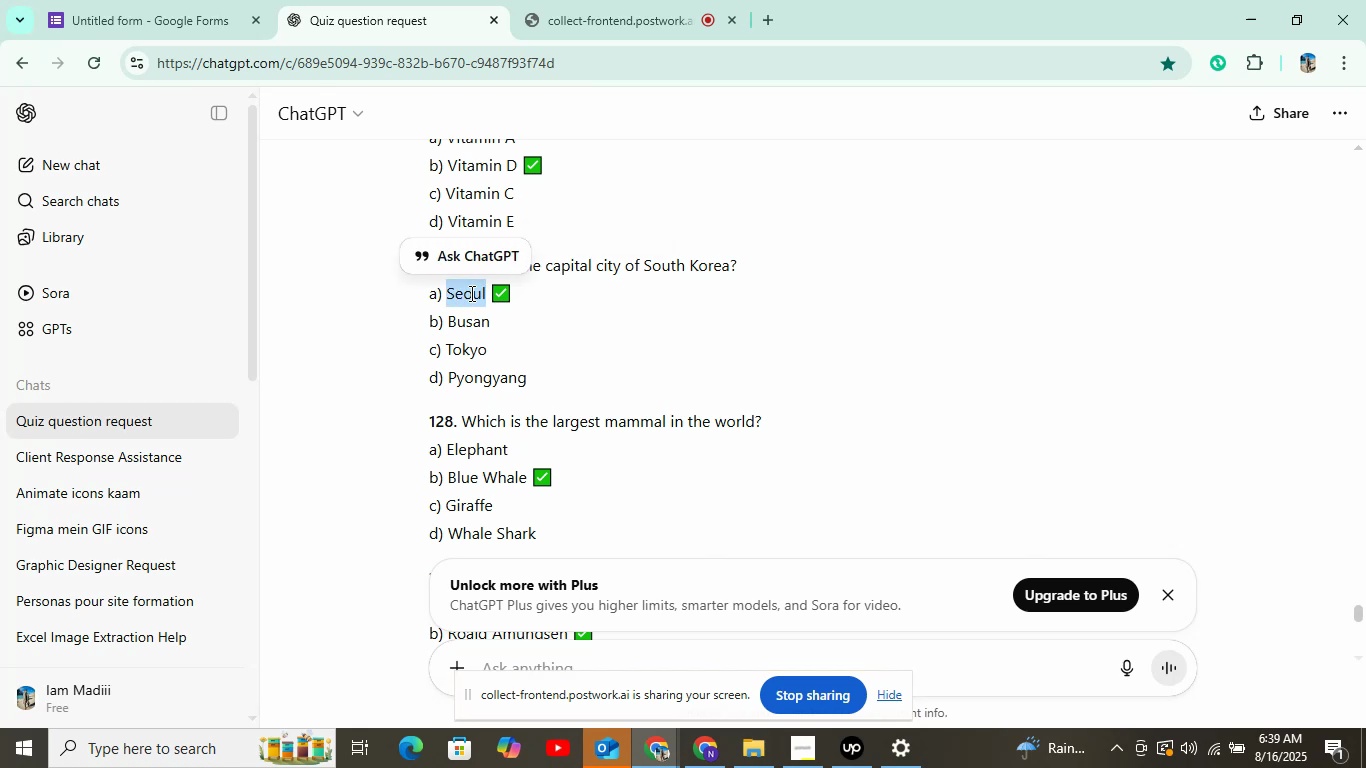 
right_click([470, 293])
 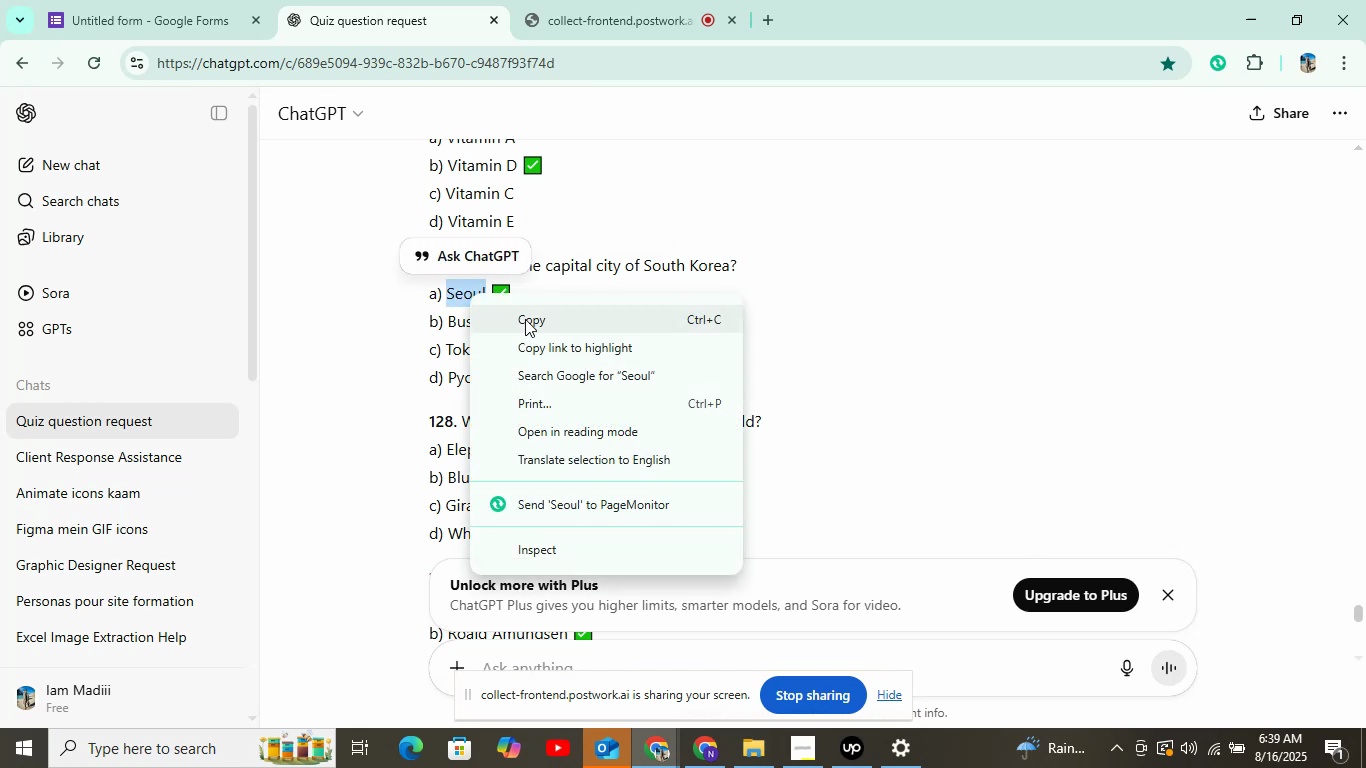 
left_click([525, 319])
 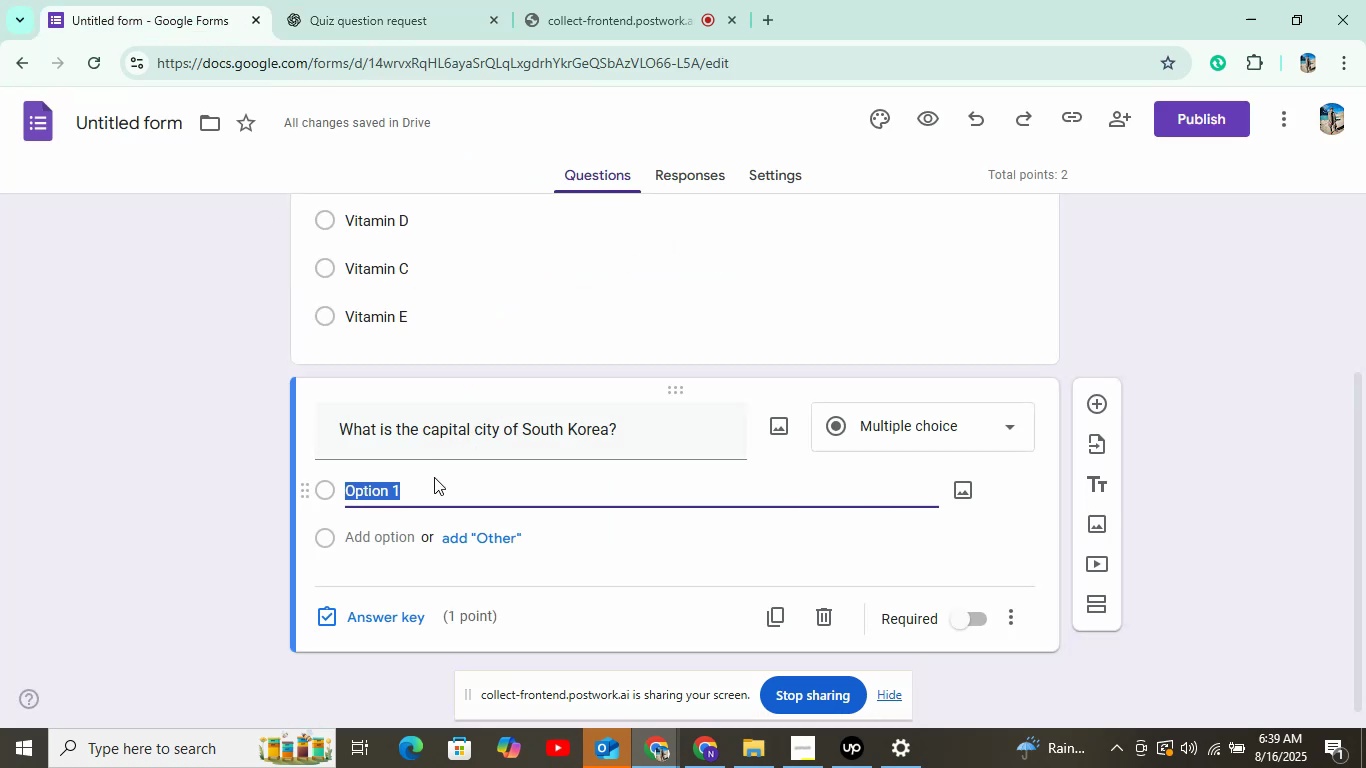 
right_click([434, 482])
 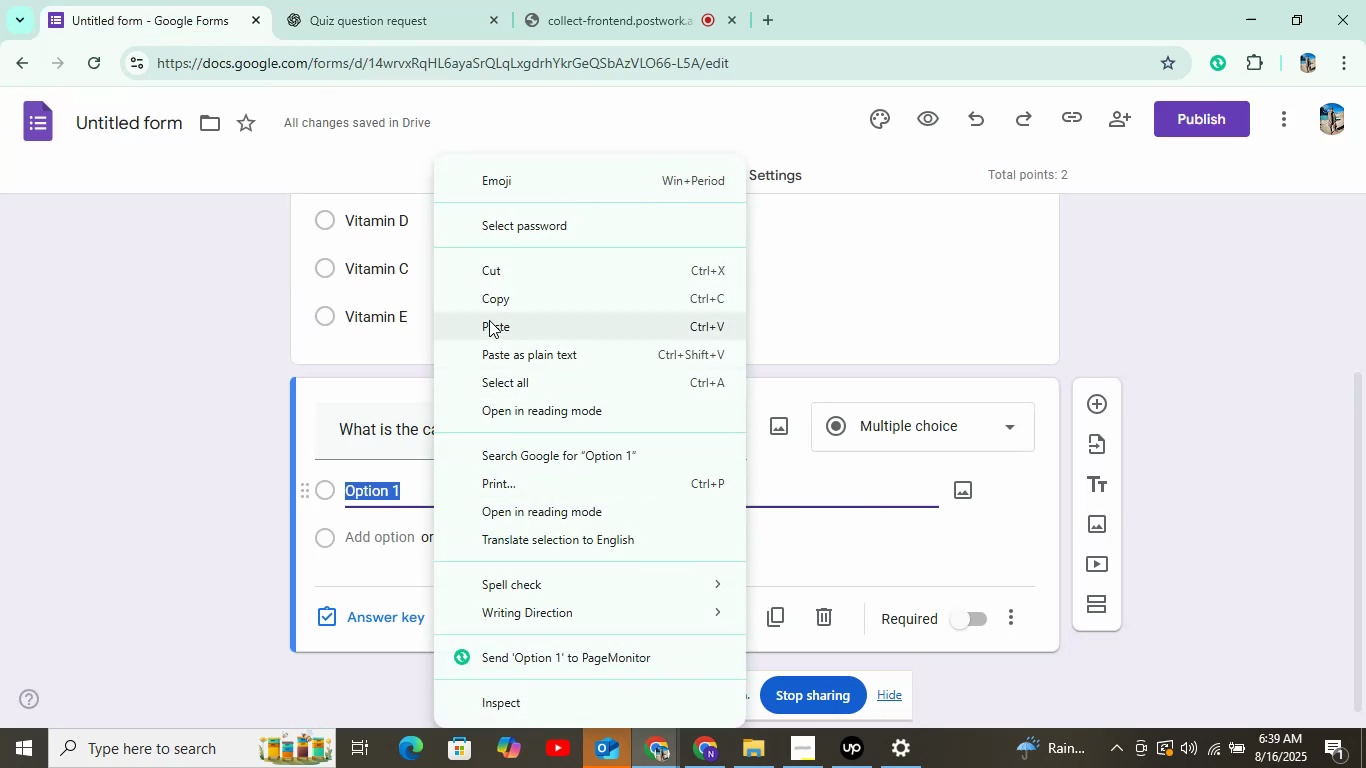 
left_click([489, 320])
 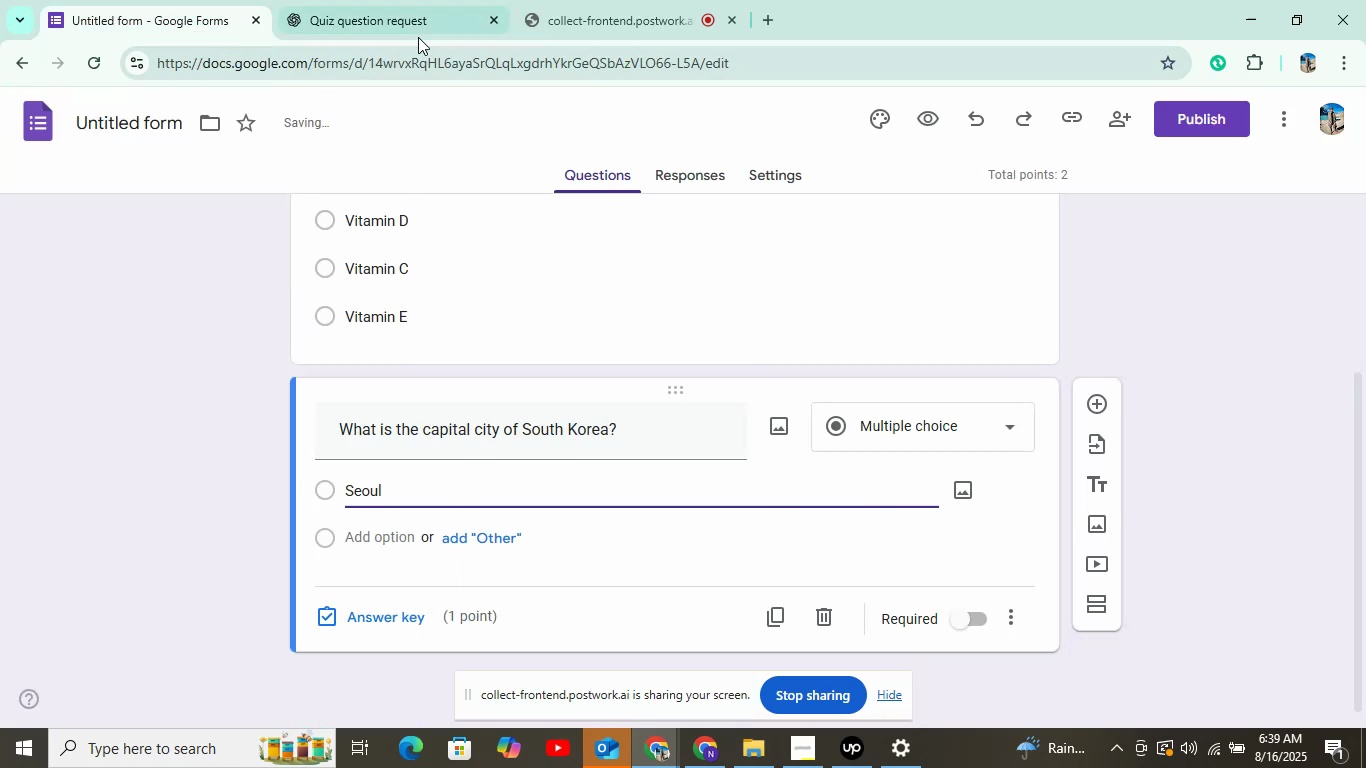 
left_click([418, 37])
 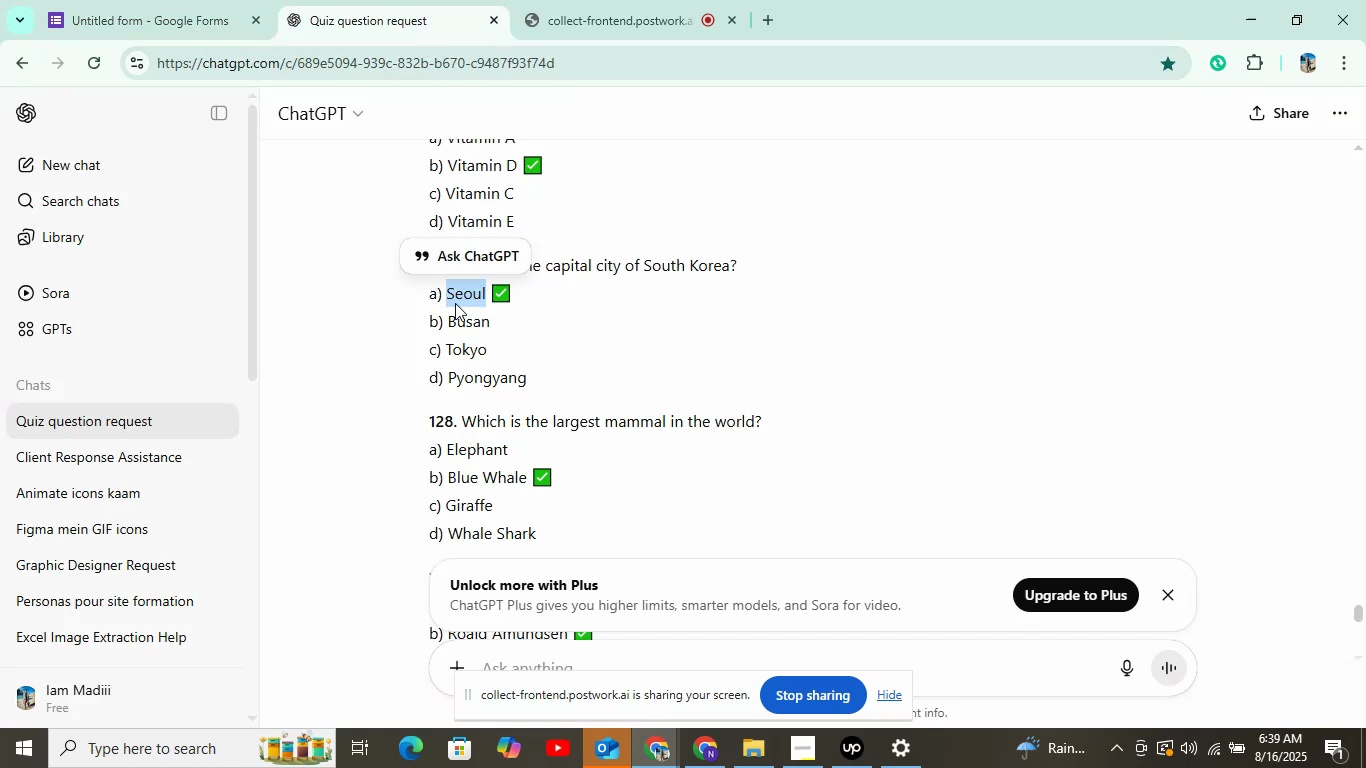 
left_click_drag(start_coordinate=[448, 321], to_coordinate=[544, 322])
 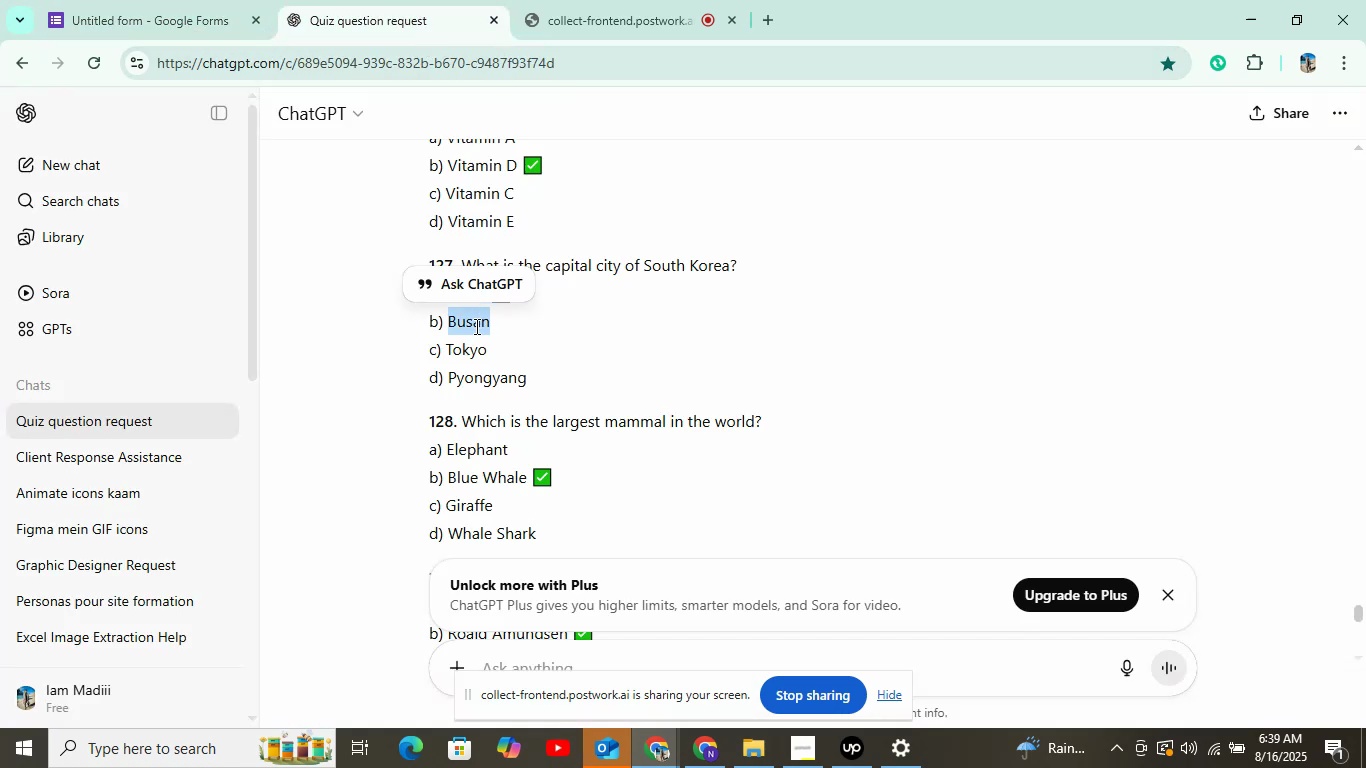 
right_click([475, 326])
 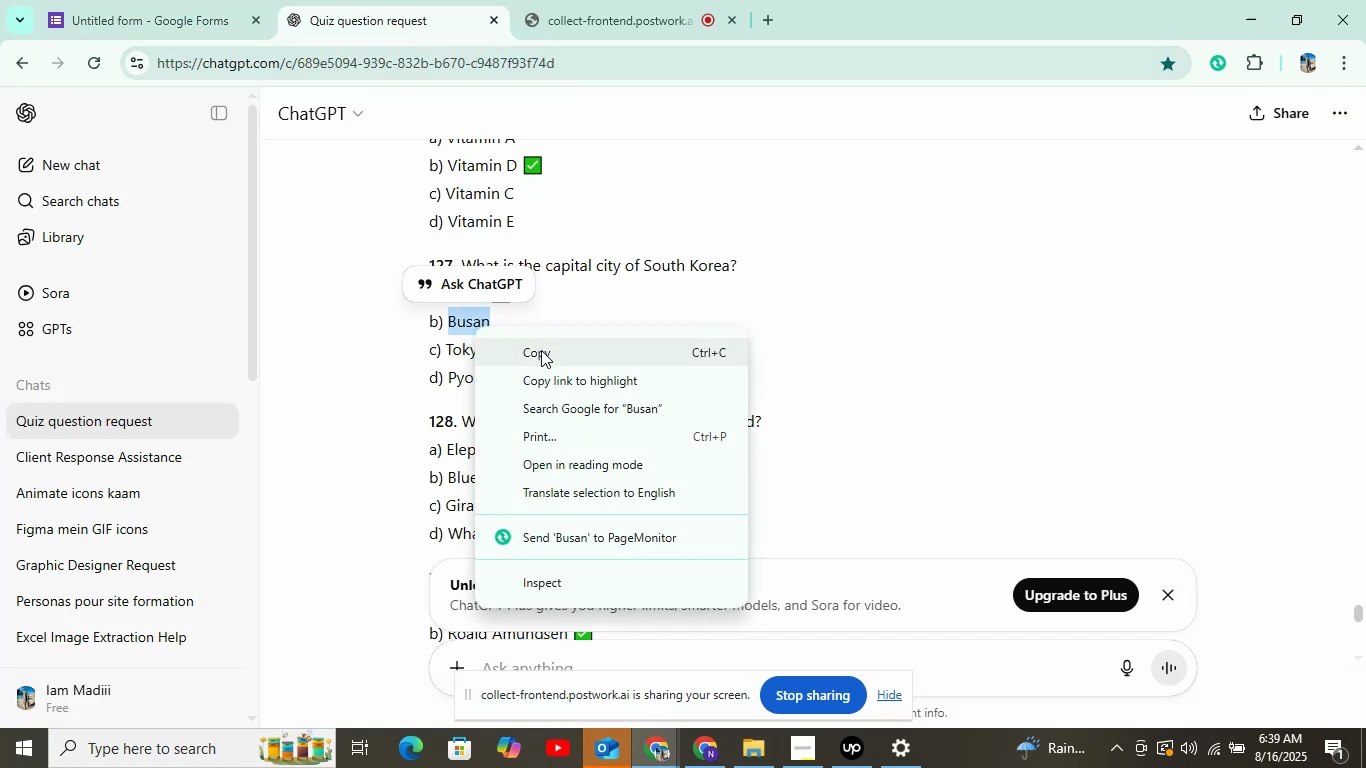 
left_click([541, 350])
 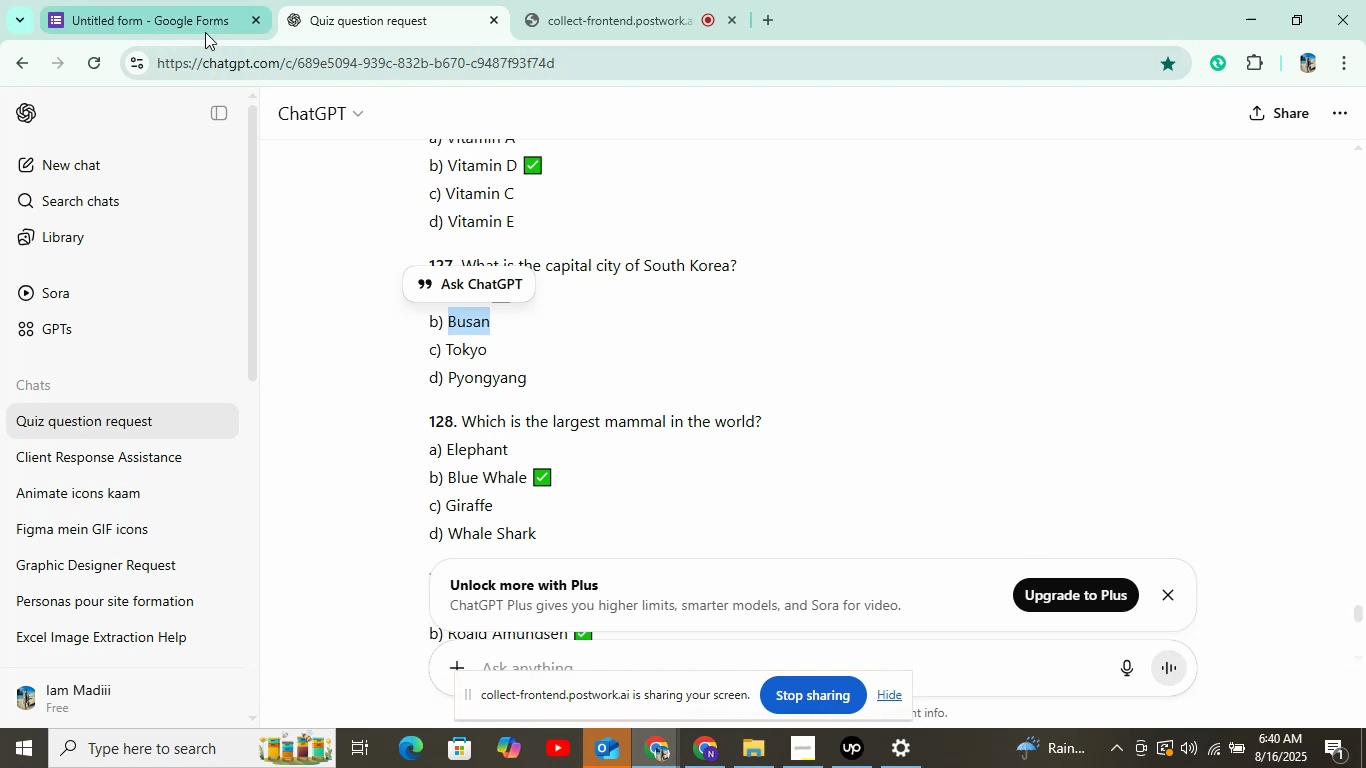 
left_click([205, 32])
 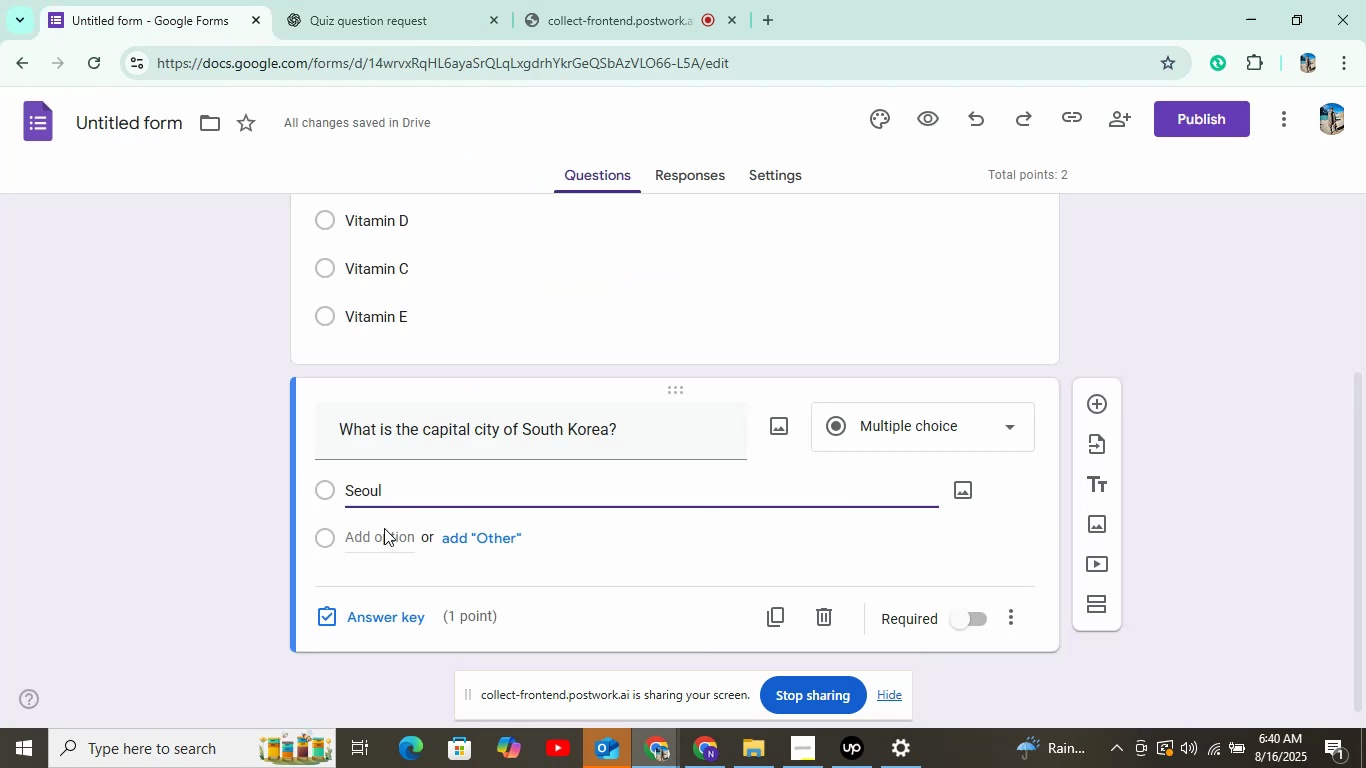 
left_click([382, 533])
 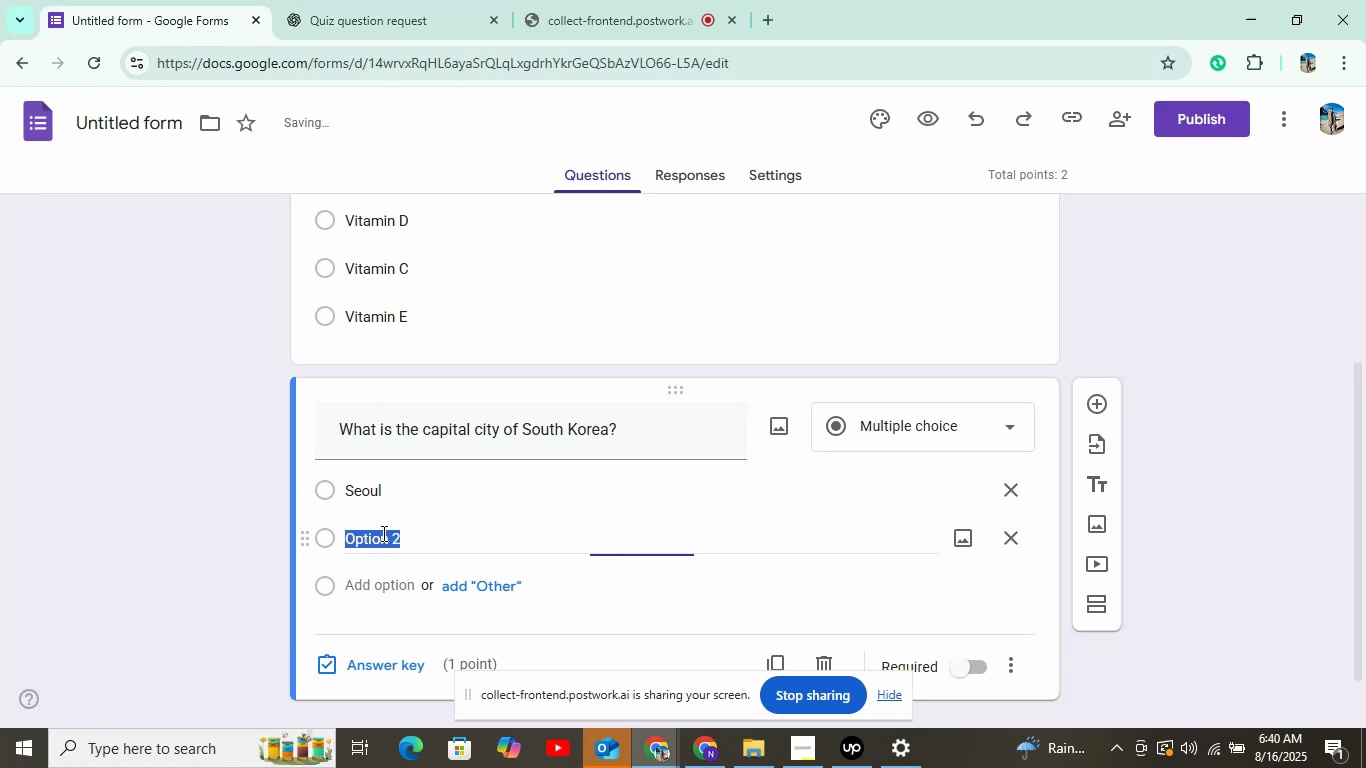 
right_click([382, 533])
 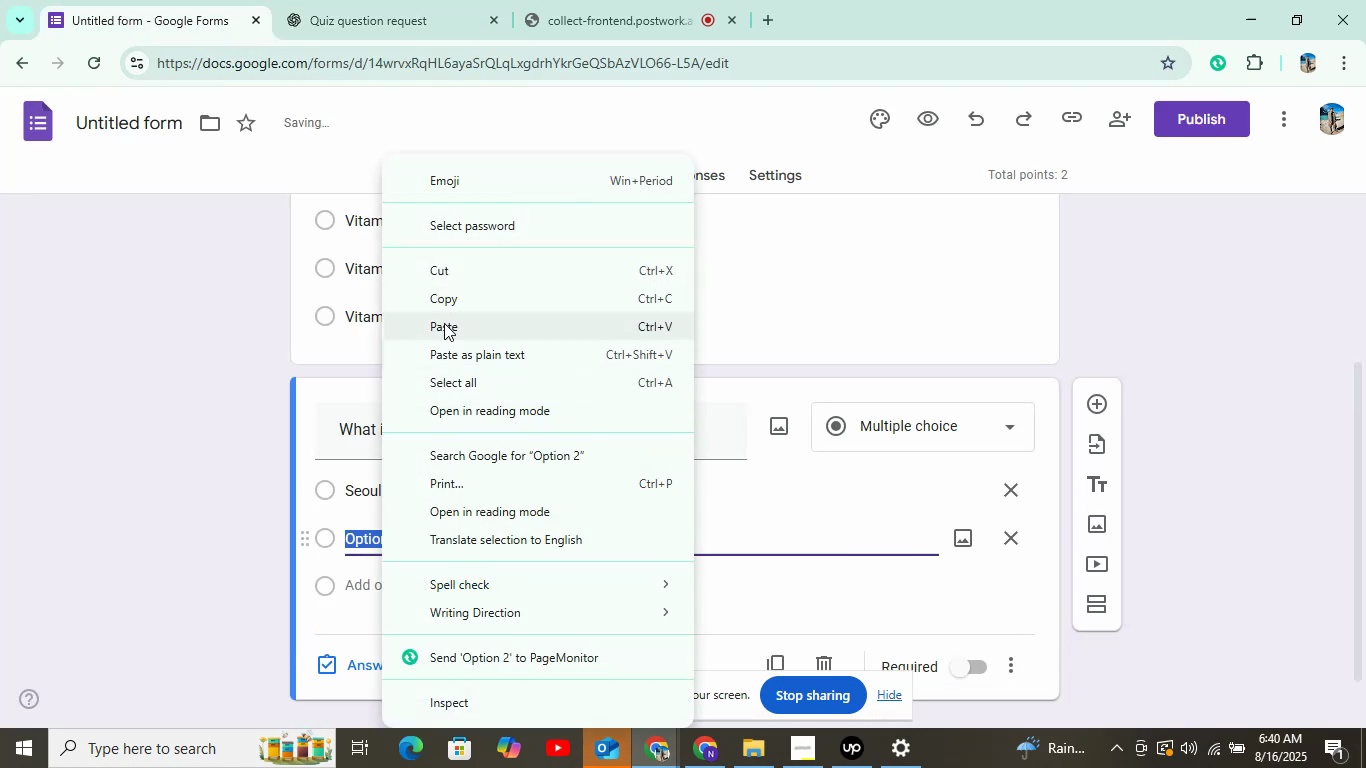 
left_click([444, 325])
 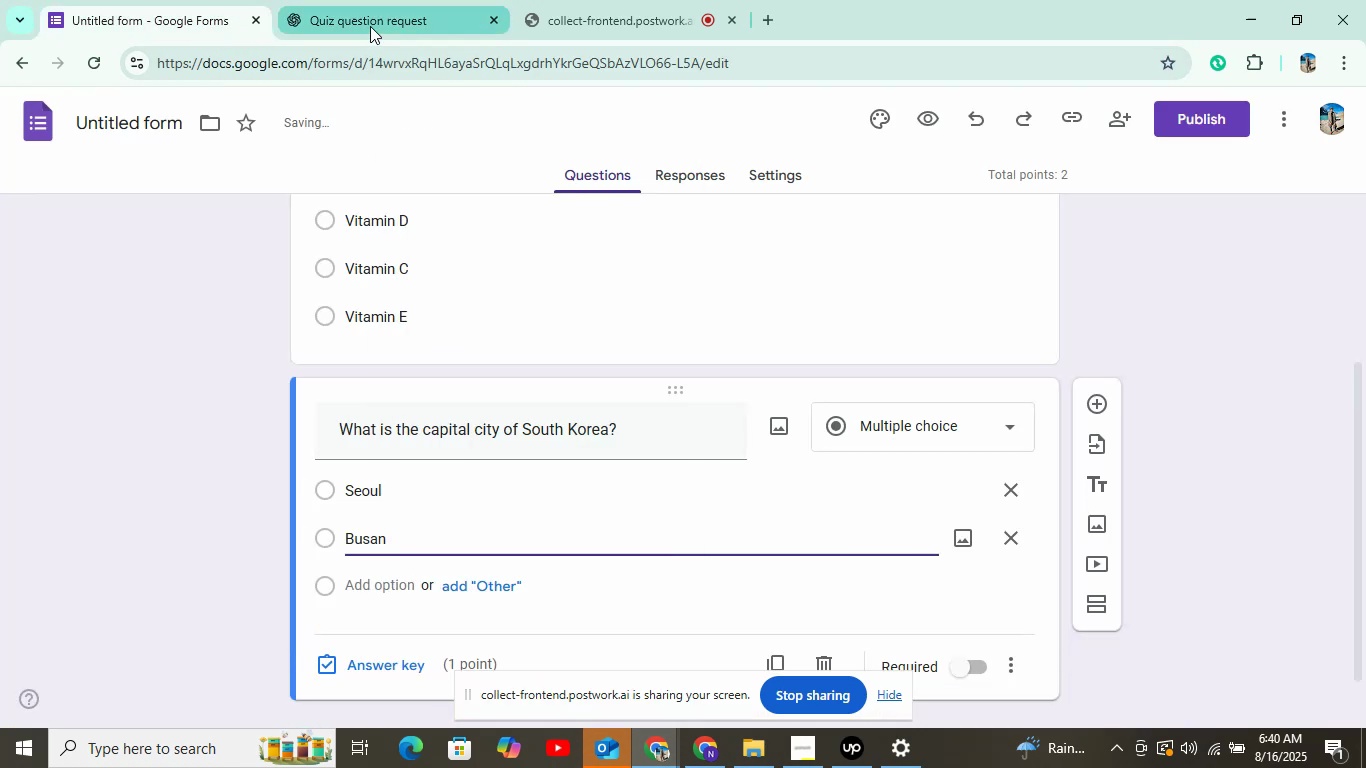 
left_click([371, 23])
 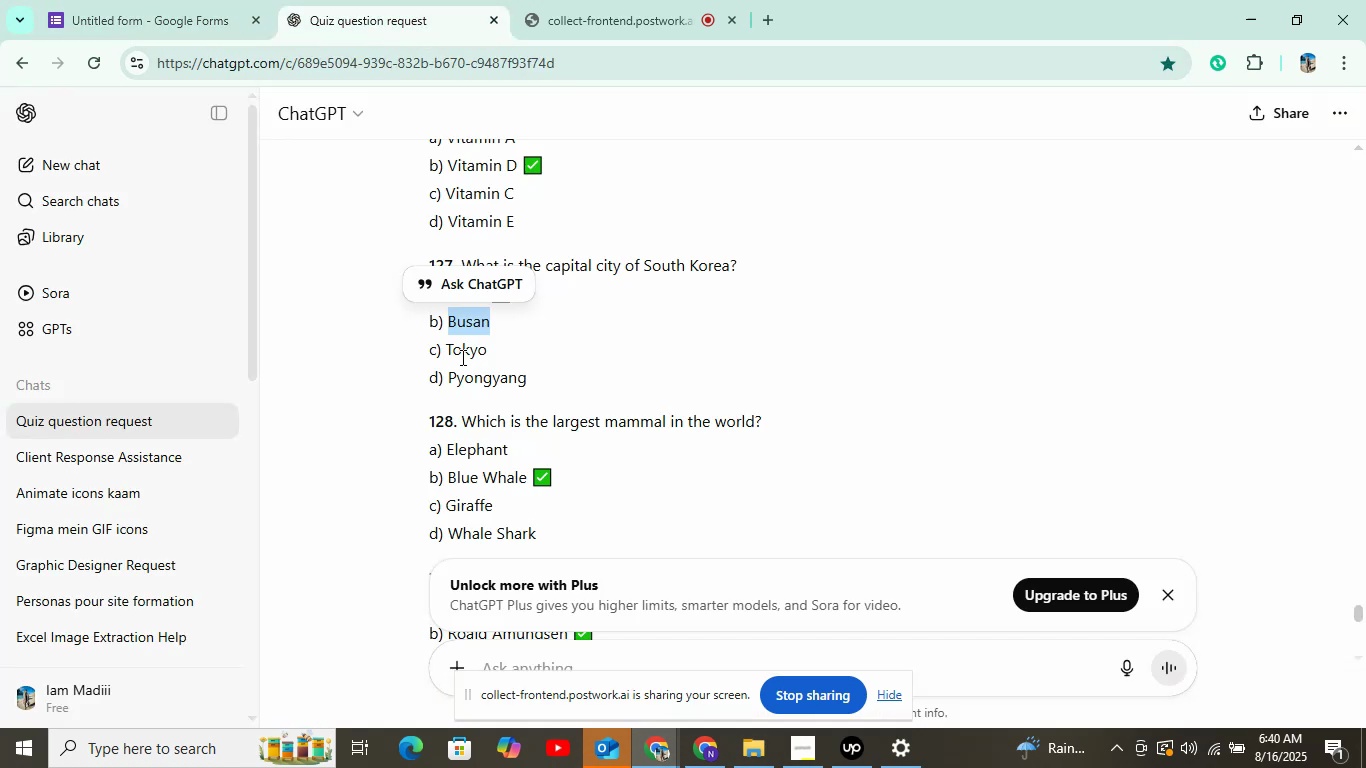 
left_click_drag(start_coordinate=[450, 348], to_coordinate=[542, 348])
 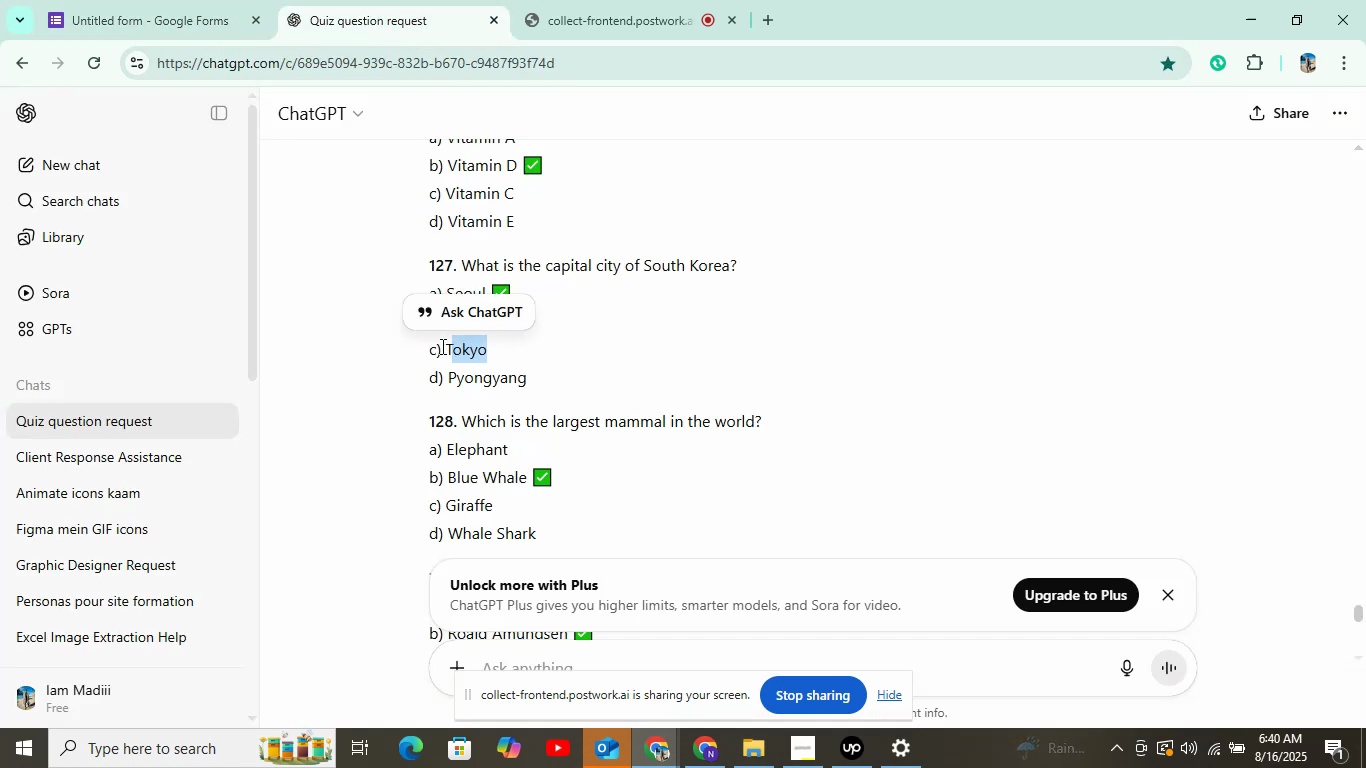 
left_click_drag(start_coordinate=[440, 347], to_coordinate=[512, 348])
 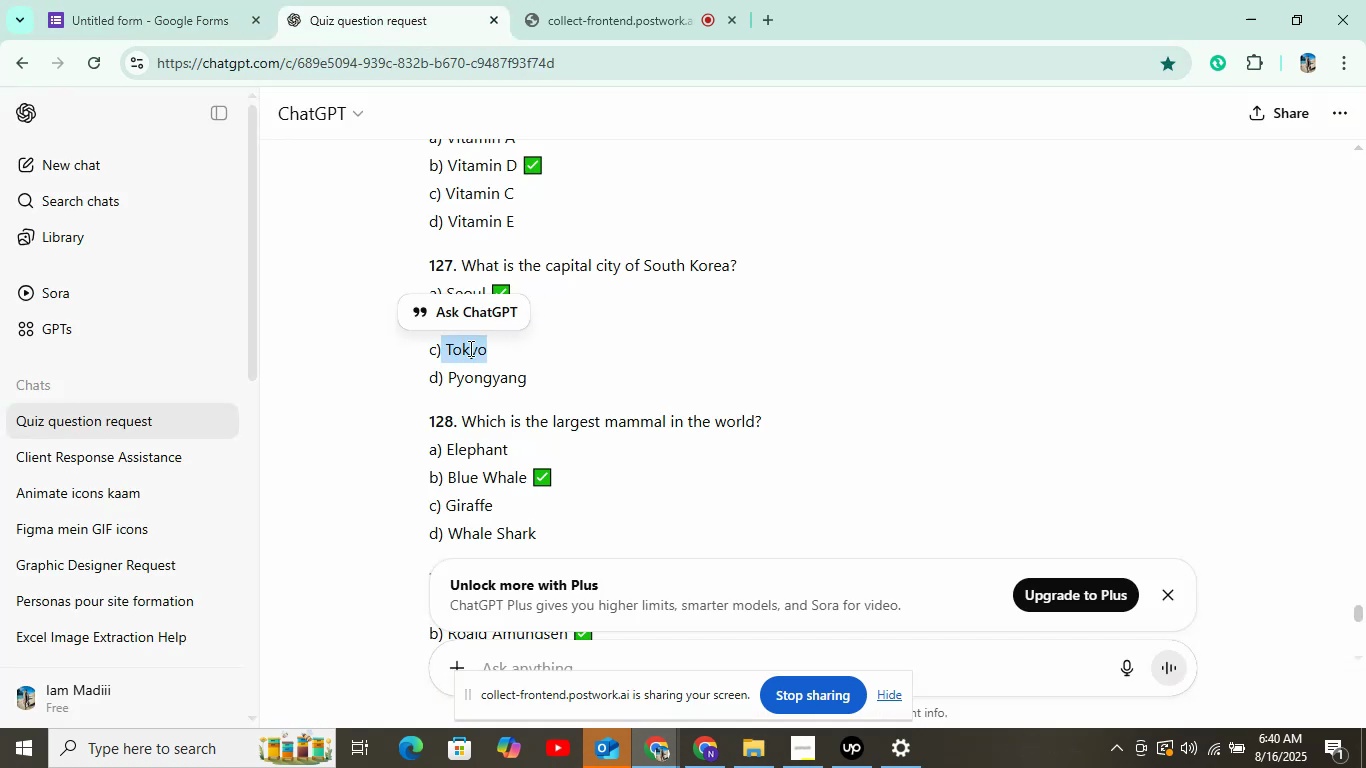 
right_click([469, 348])
 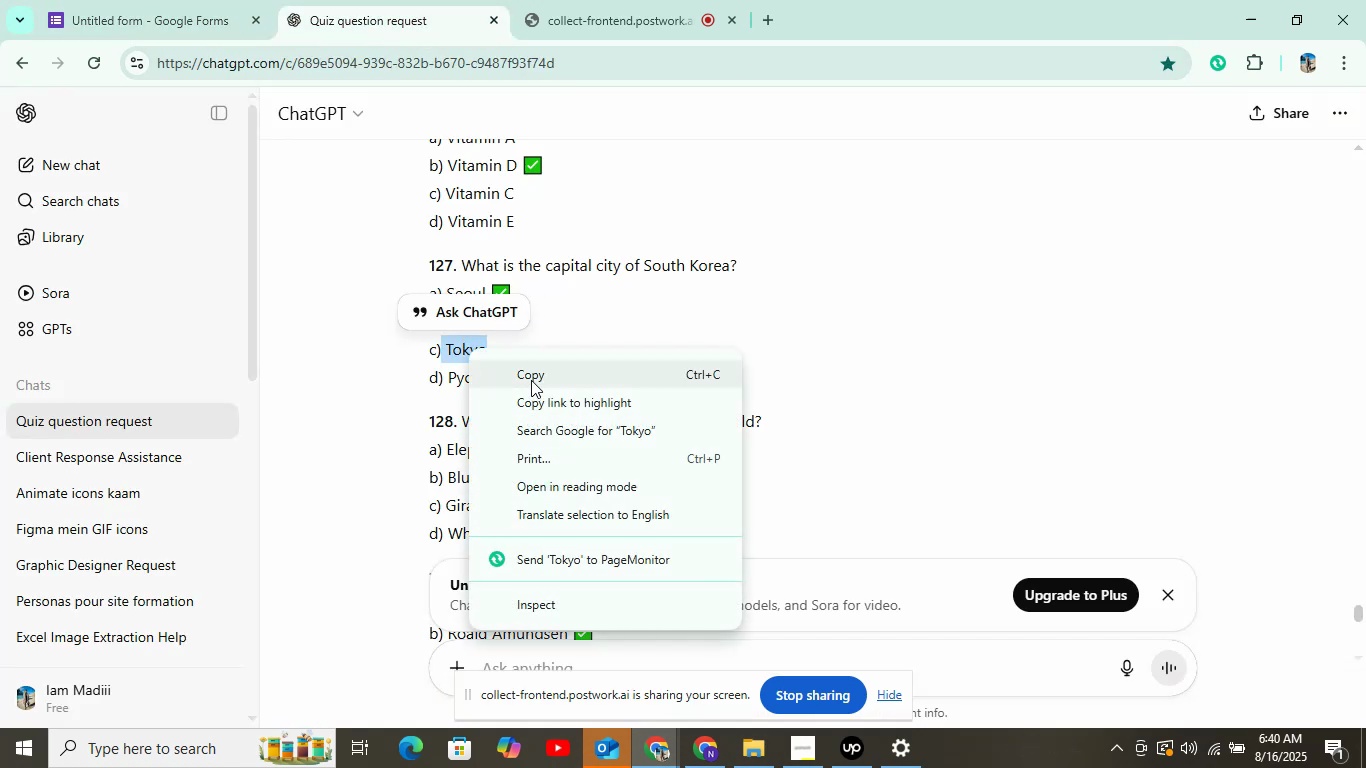 
left_click([530, 372])
 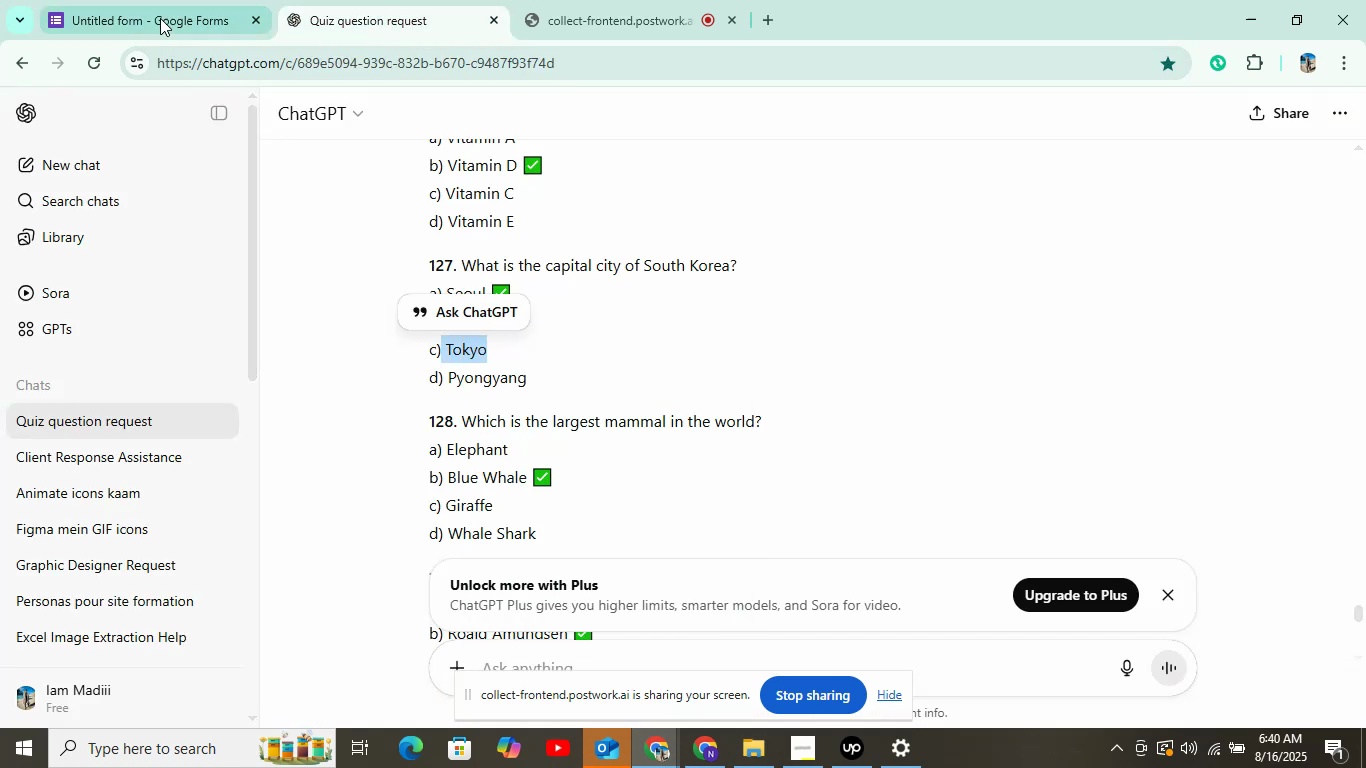 
left_click([160, 18])
 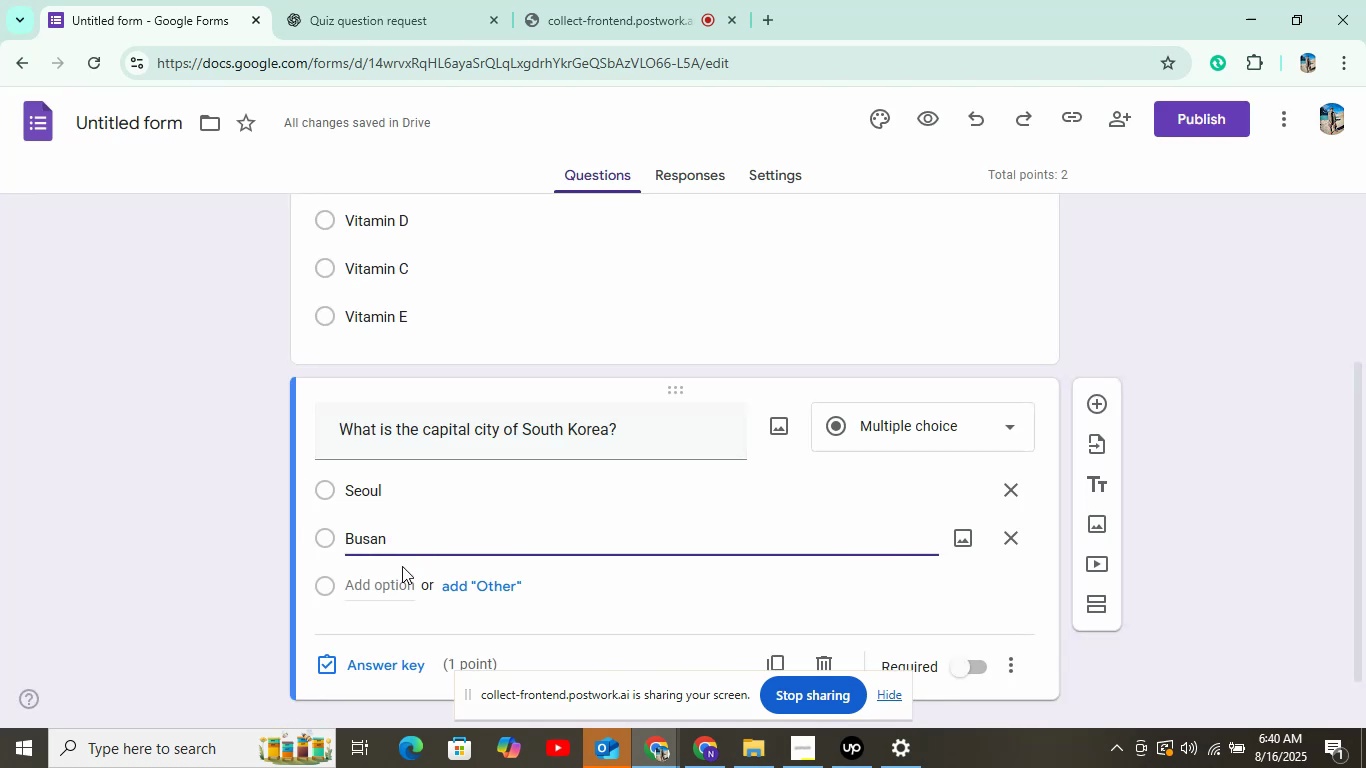 
left_click([388, 587])
 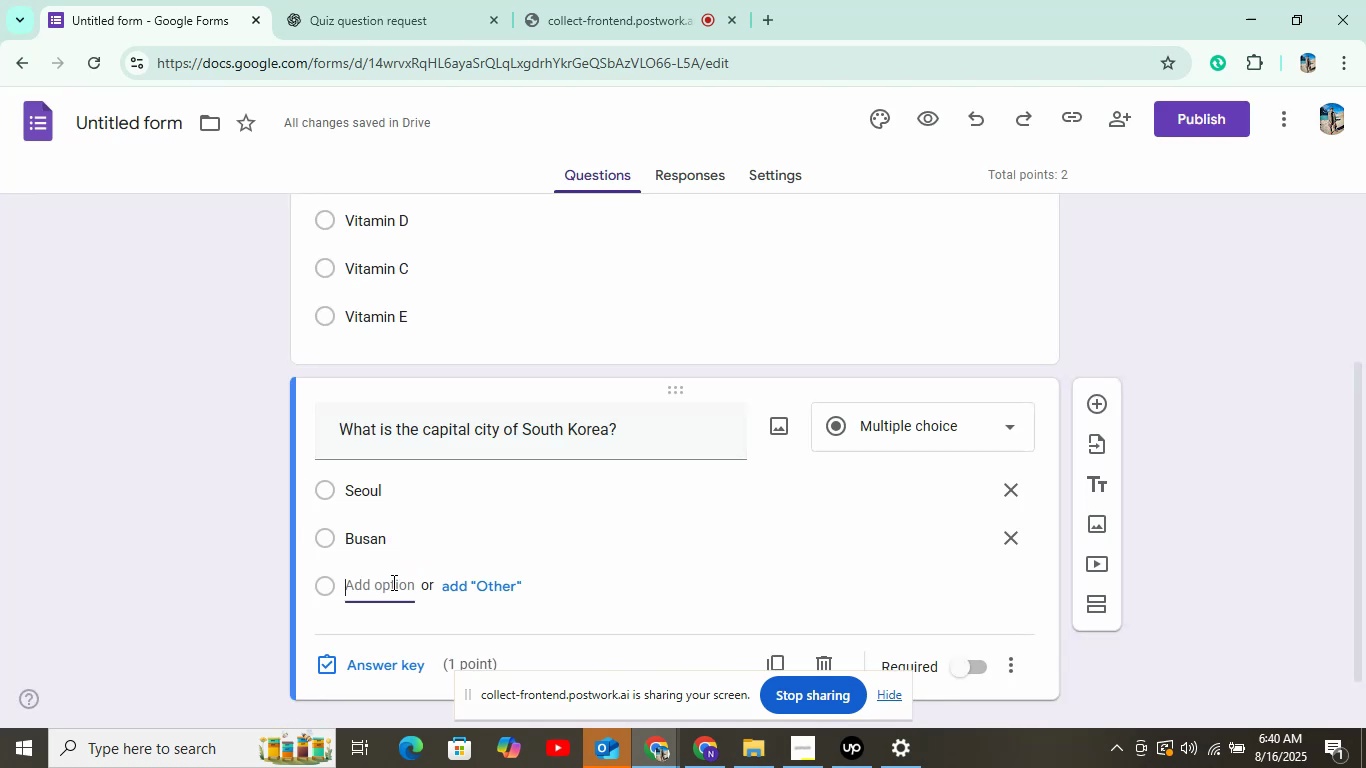 
right_click([392, 582])
 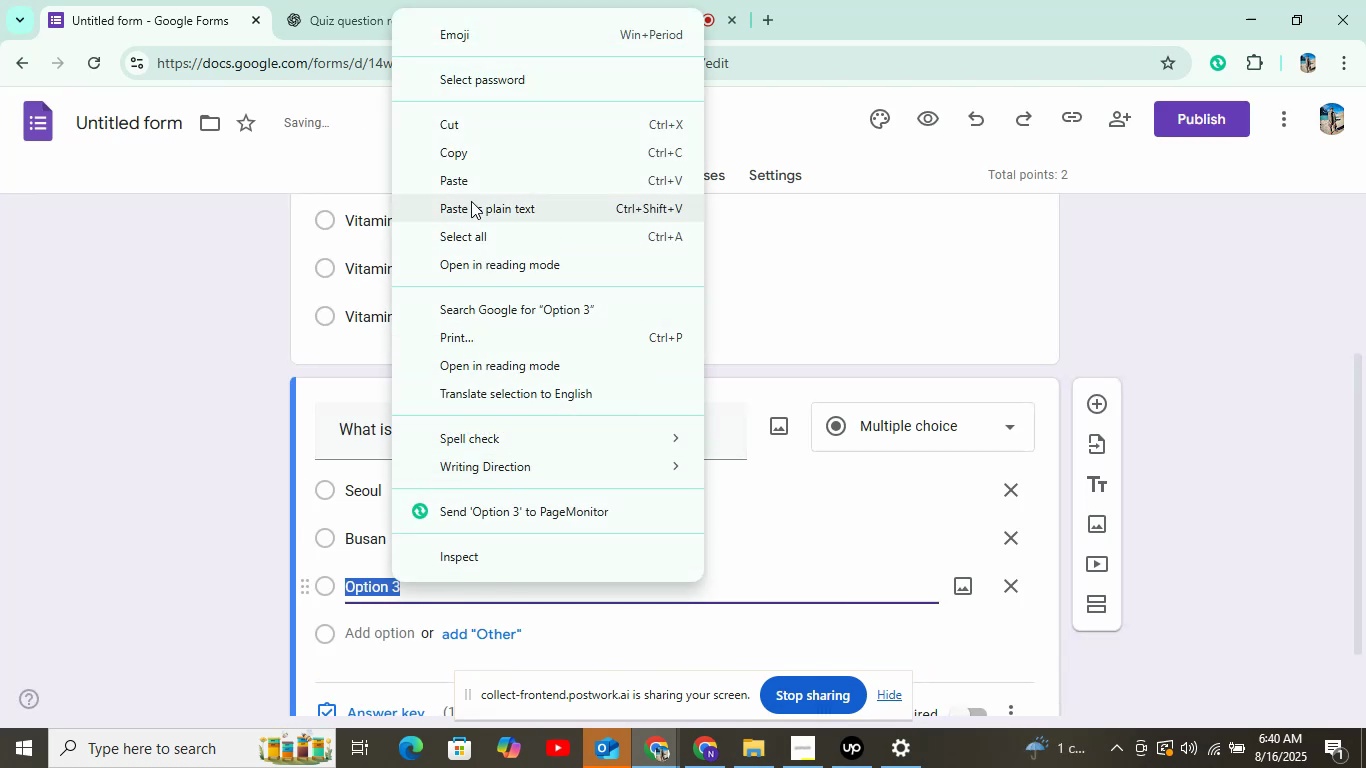 
left_click([471, 173])
 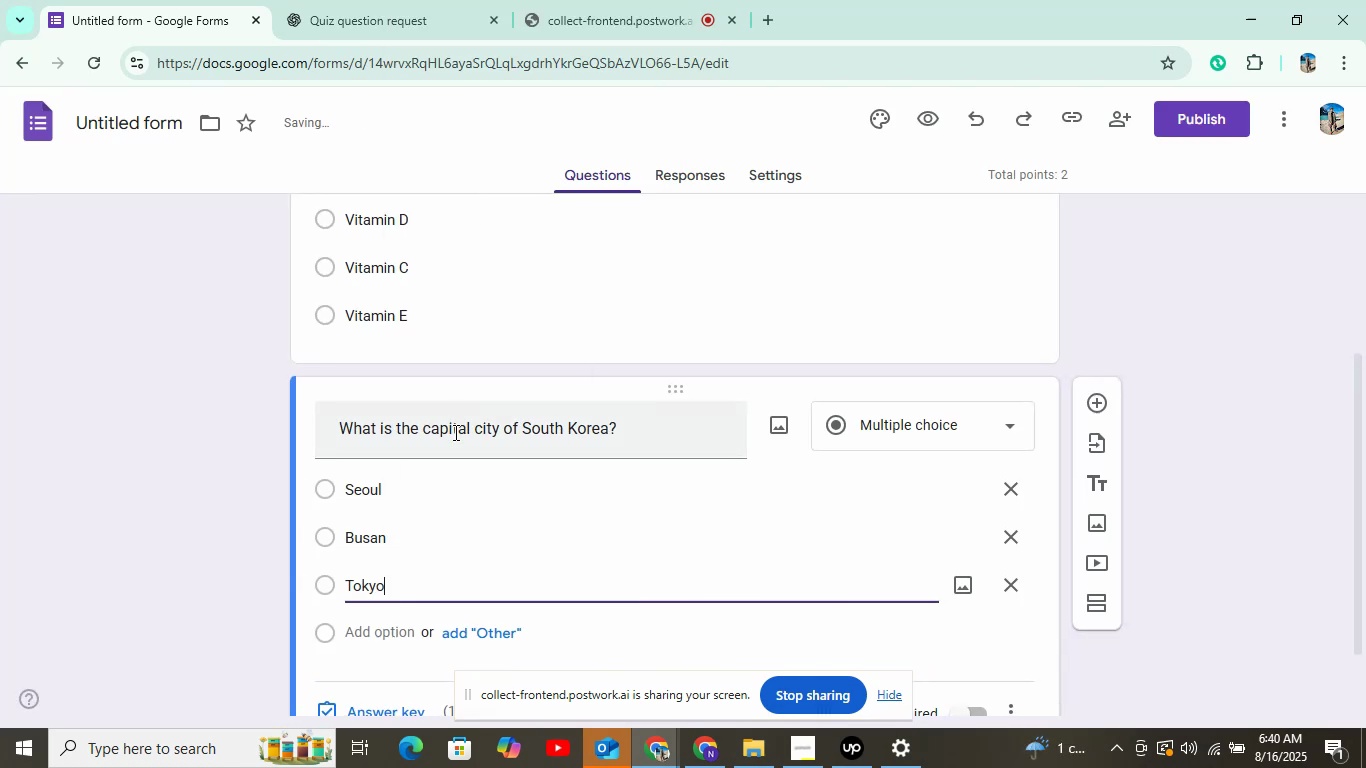 
scroll: coordinate [454, 432], scroll_direction: down, amount: 2.0
 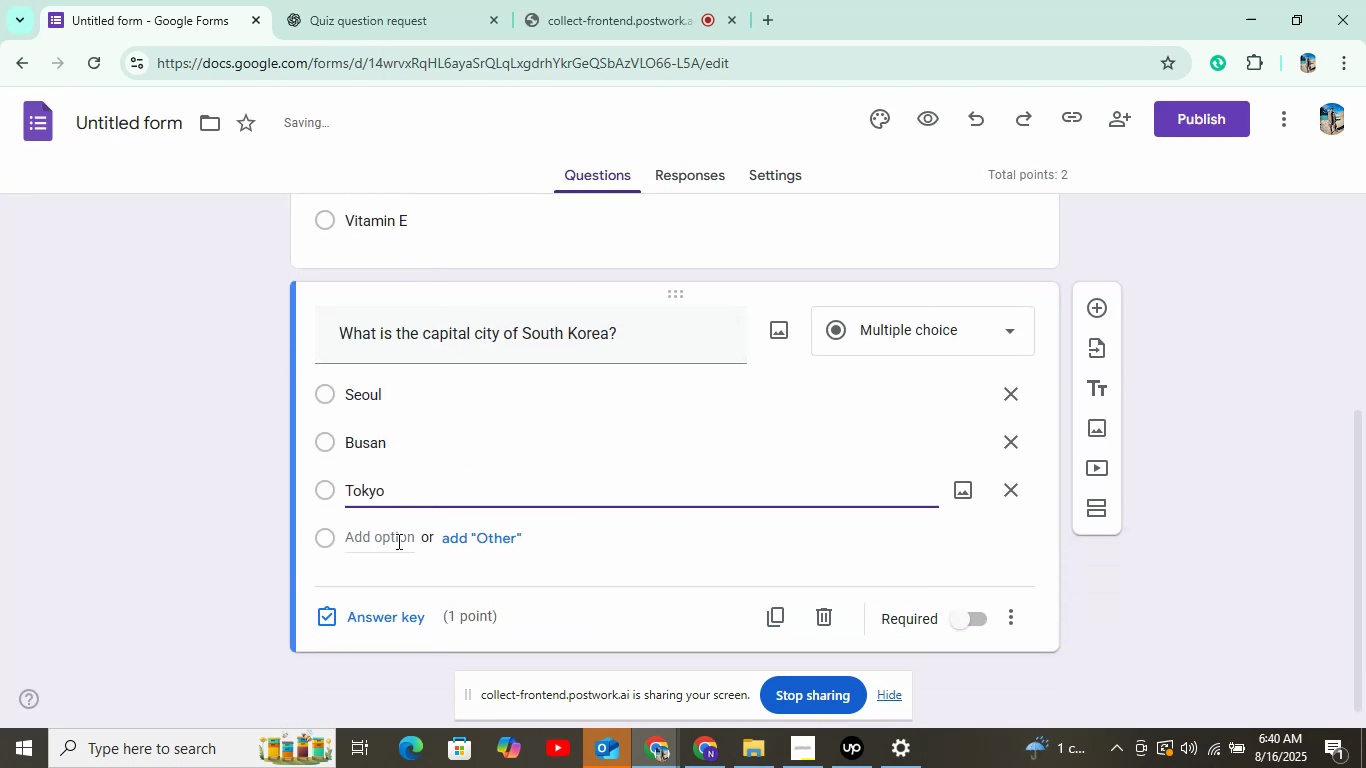 
left_click([397, 541])
 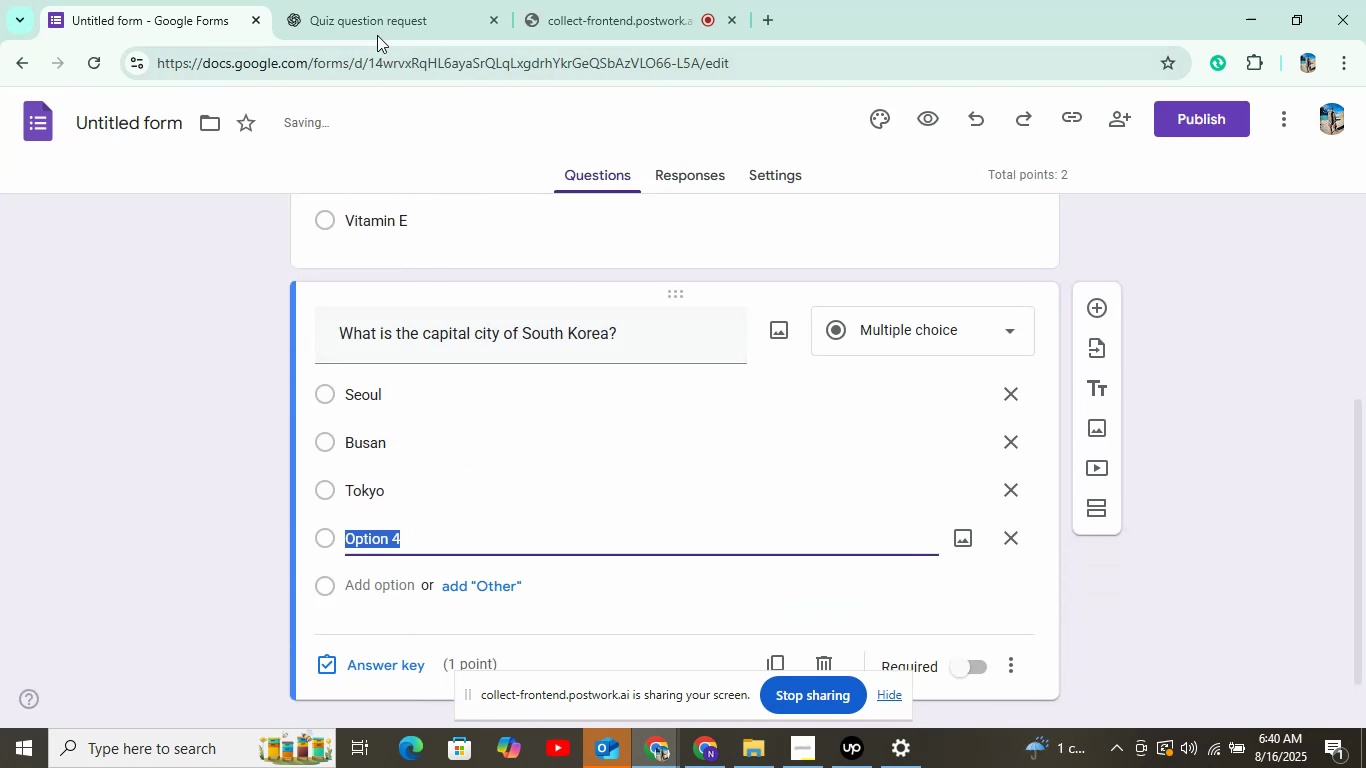 
left_click([377, 4])
 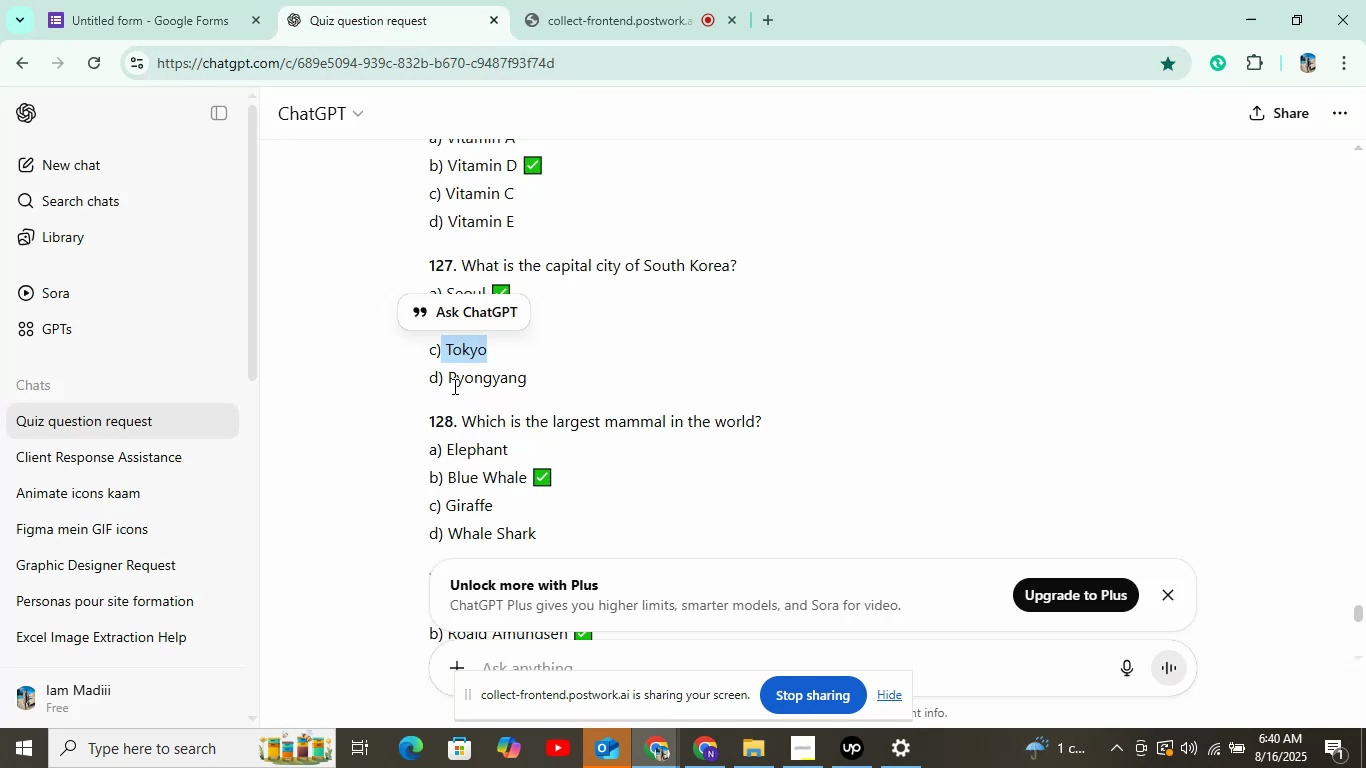 
left_click_drag(start_coordinate=[444, 380], to_coordinate=[543, 378])
 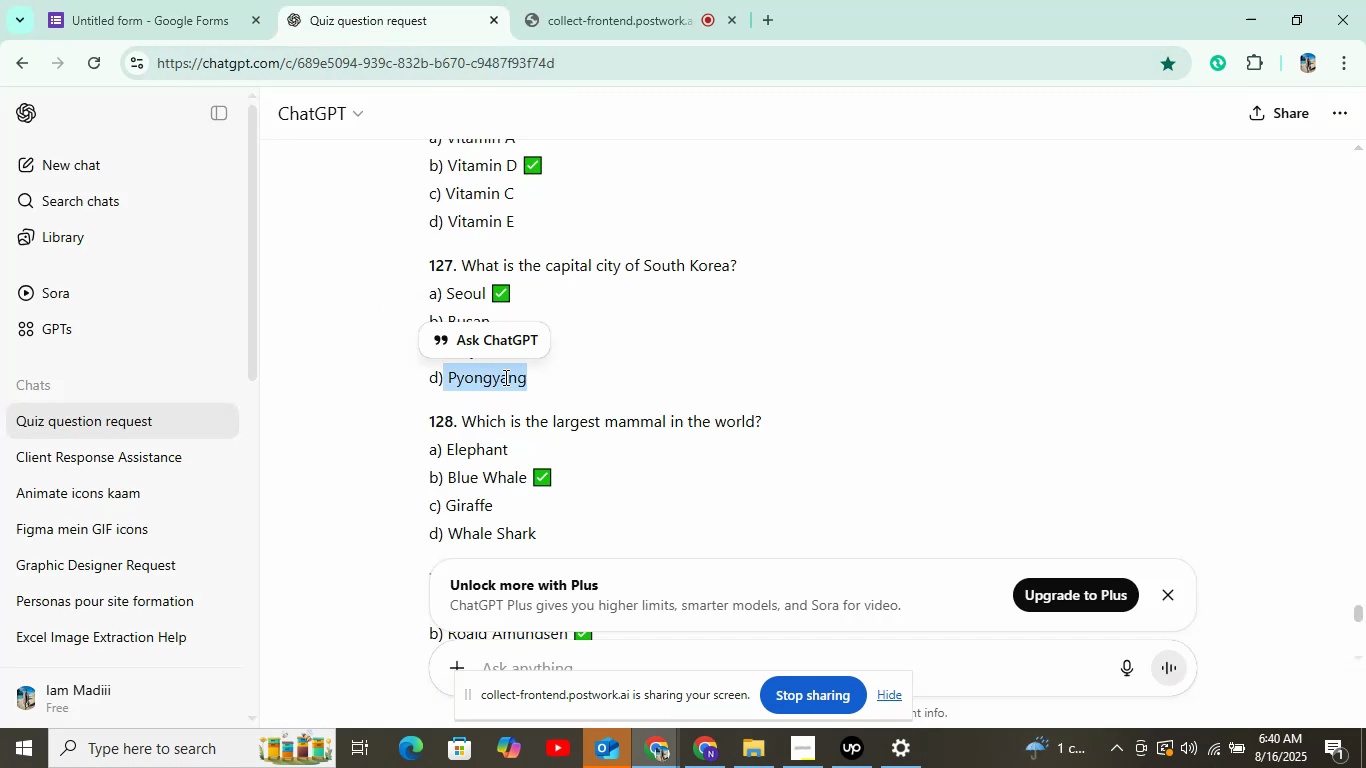 
right_click([504, 377])
 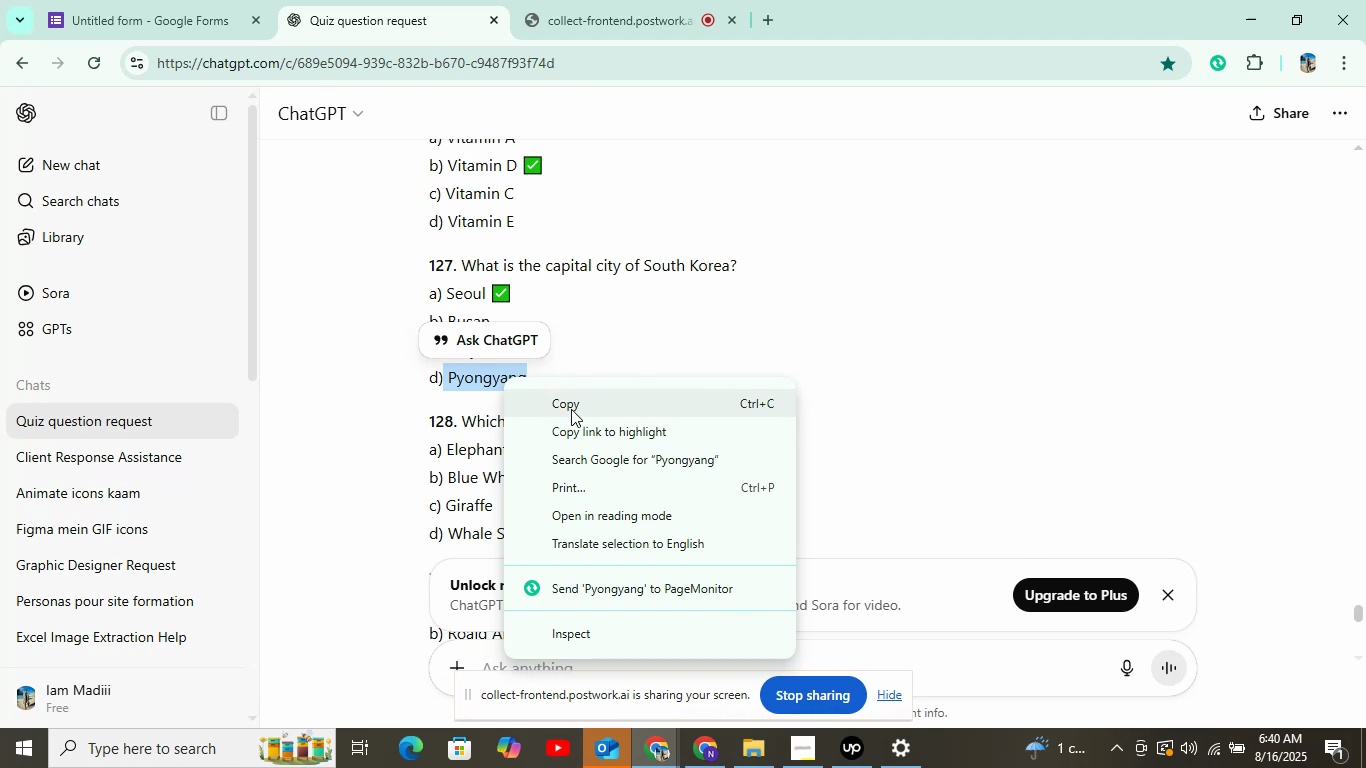 
left_click([571, 409])
 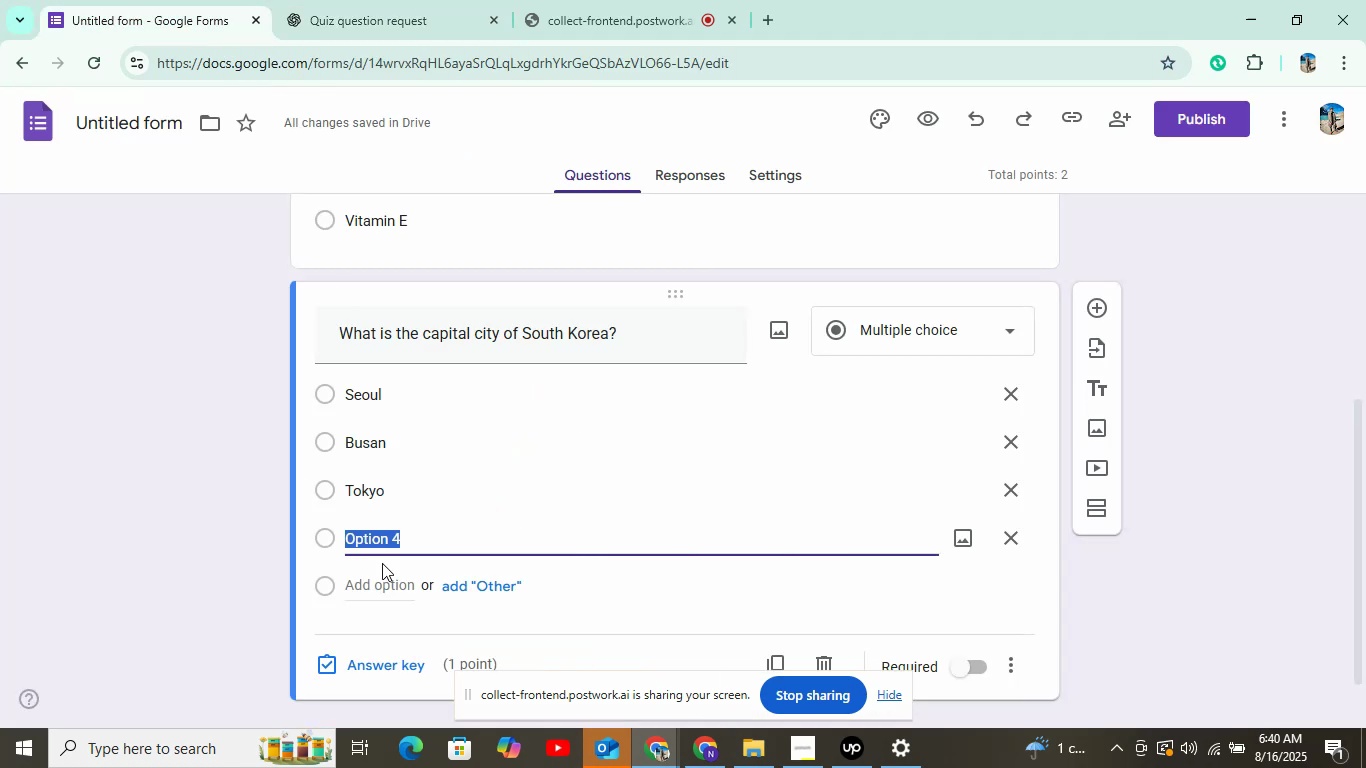 
right_click([440, 531])
 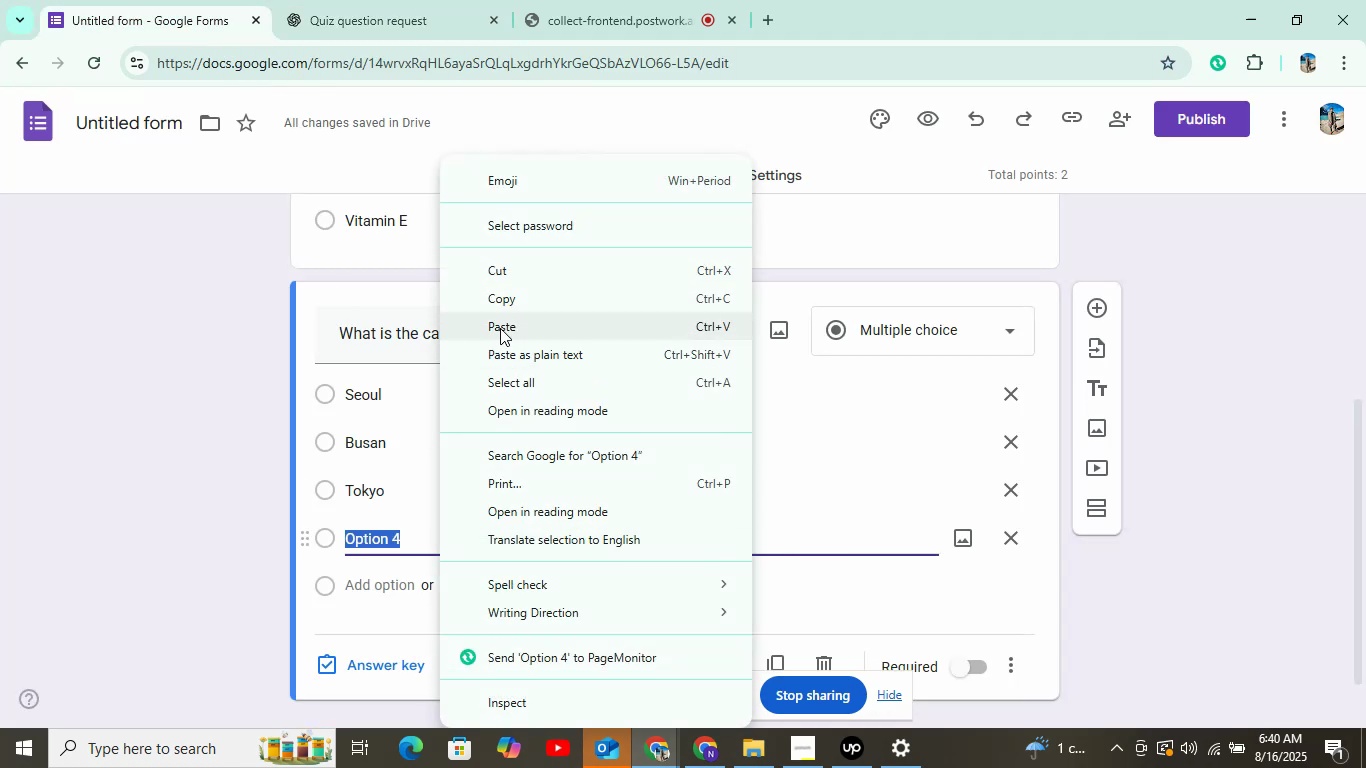 
left_click([500, 327])
 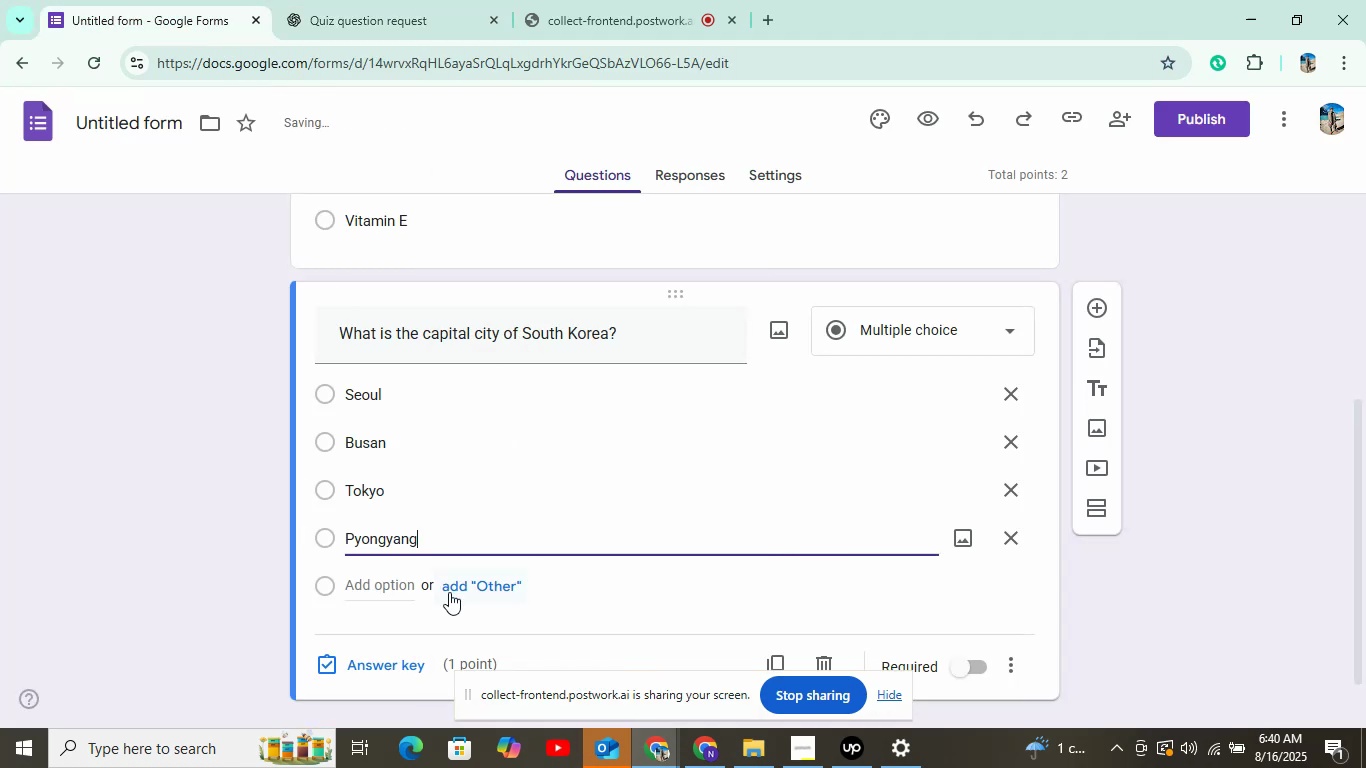 
scroll: coordinate [449, 592], scroll_direction: down, amount: 4.0
 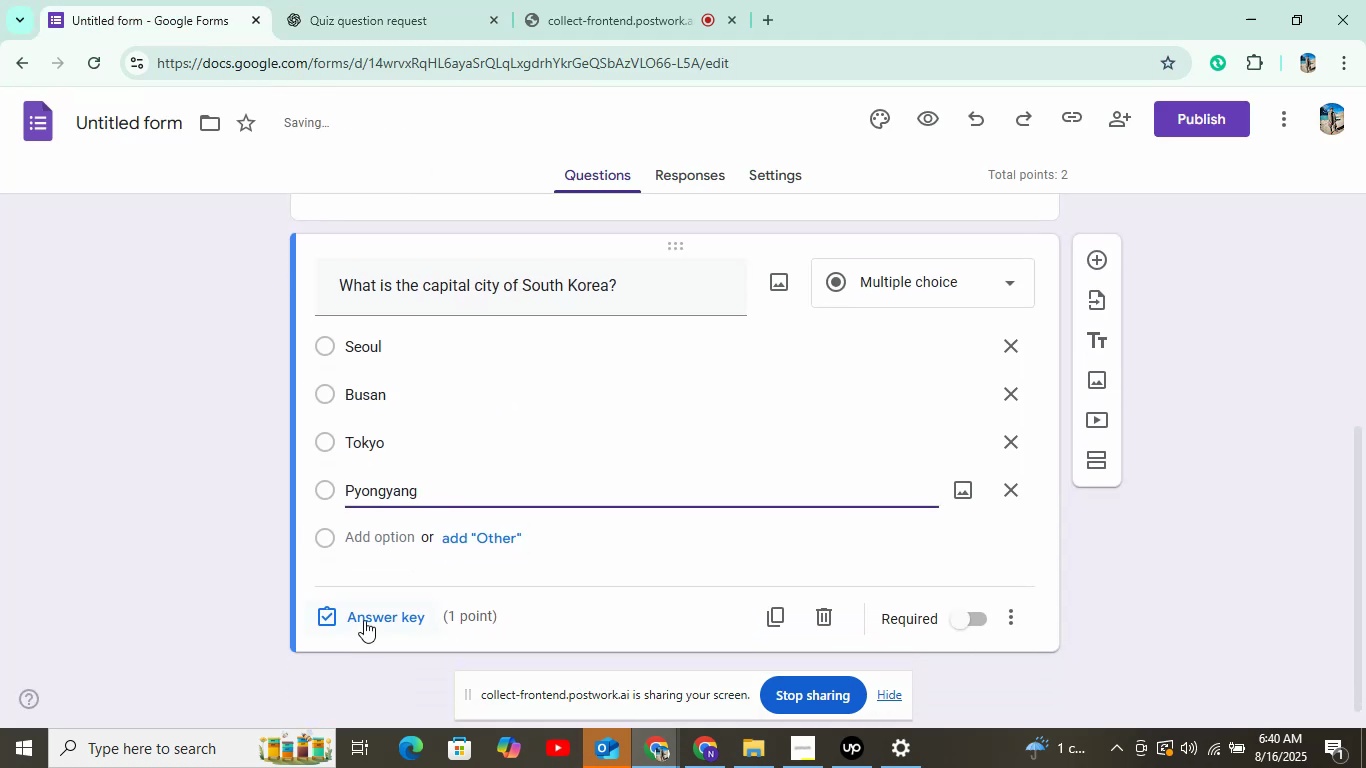 
left_click([364, 620])
 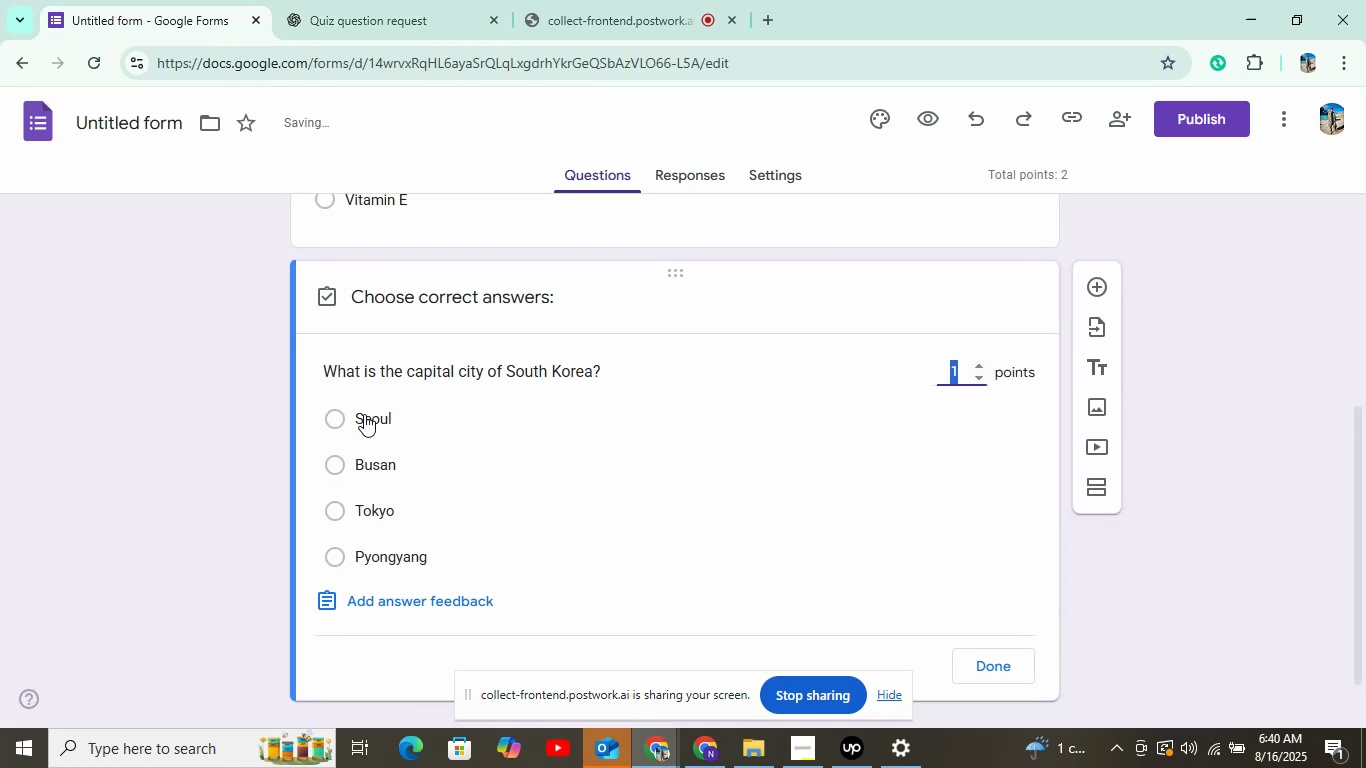 
left_click([364, 414])
 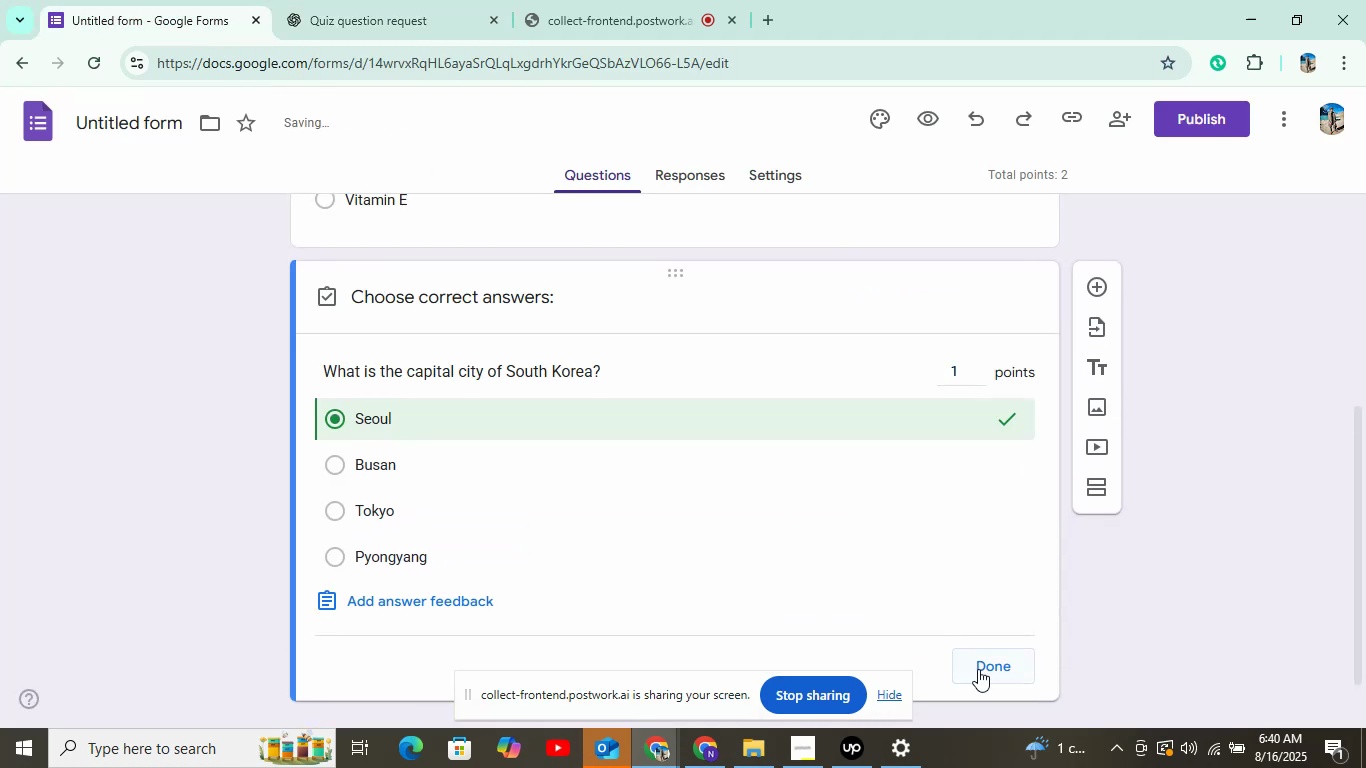 
left_click([978, 669])
 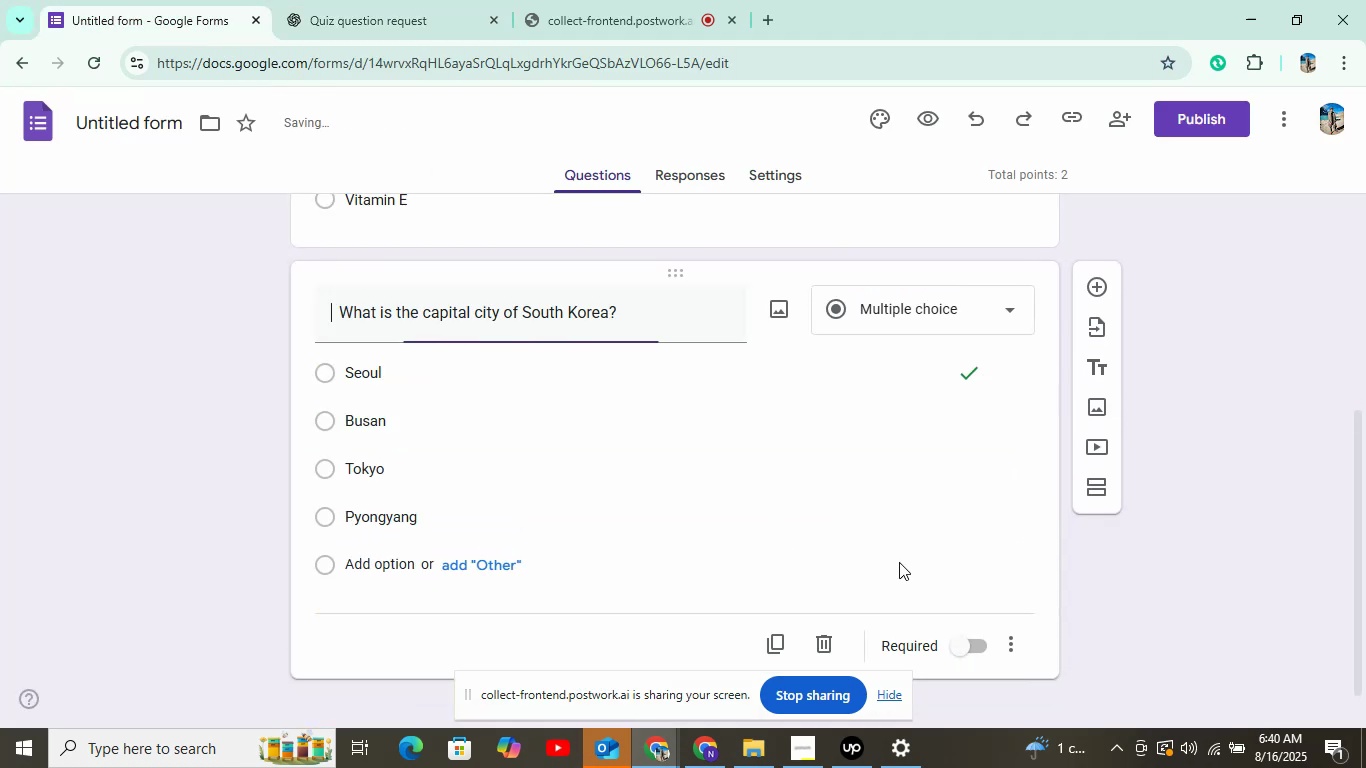 
scroll: coordinate [899, 562], scroll_direction: down, amount: 4.0
 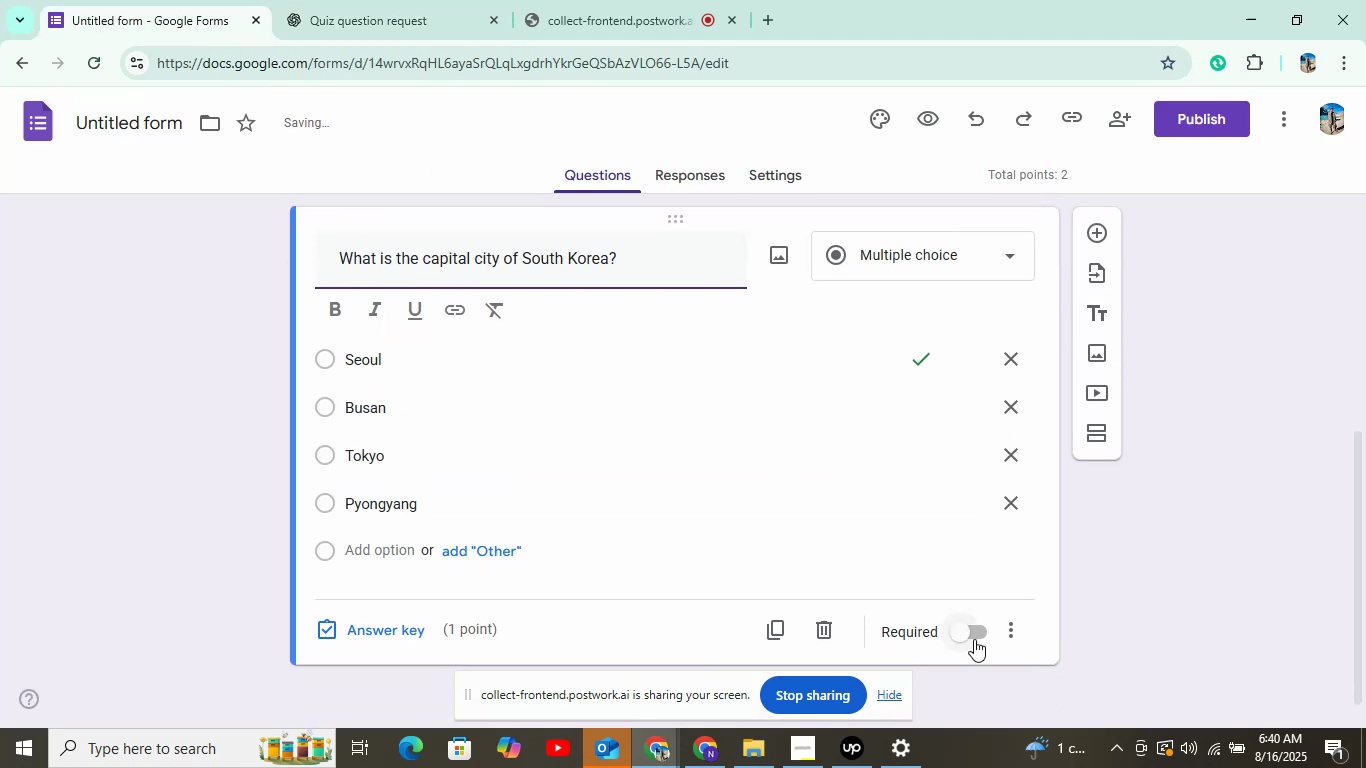 
left_click([974, 639])
 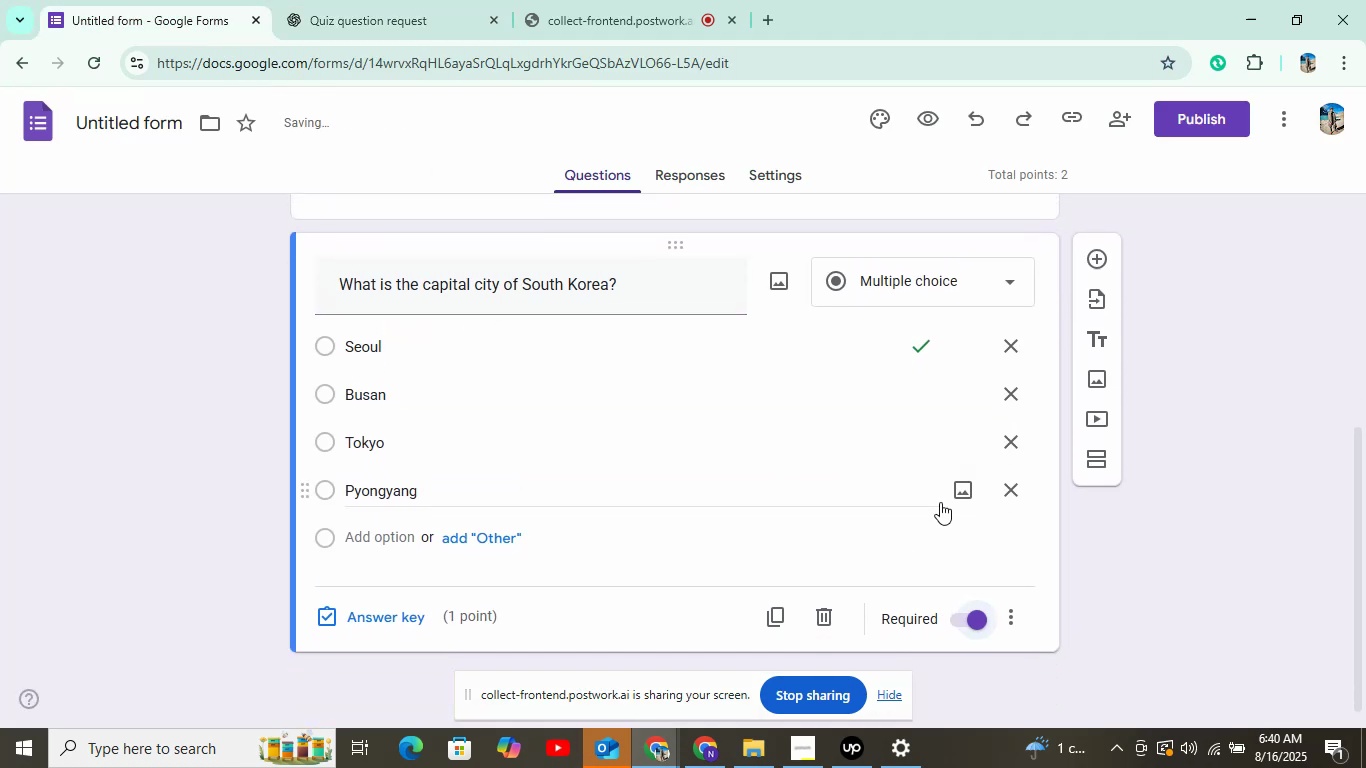 
scroll: coordinate [940, 502], scroll_direction: down, amount: 3.0
 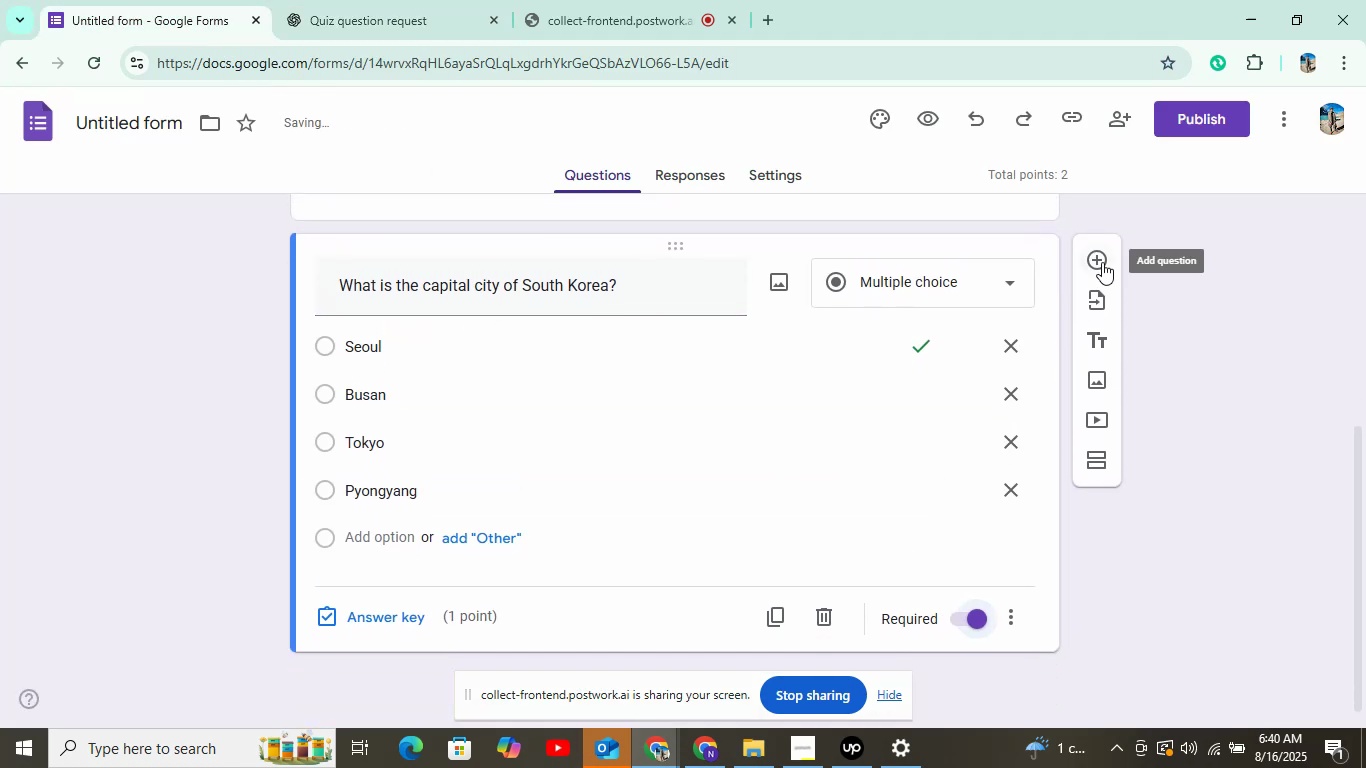 
left_click([1102, 262])
 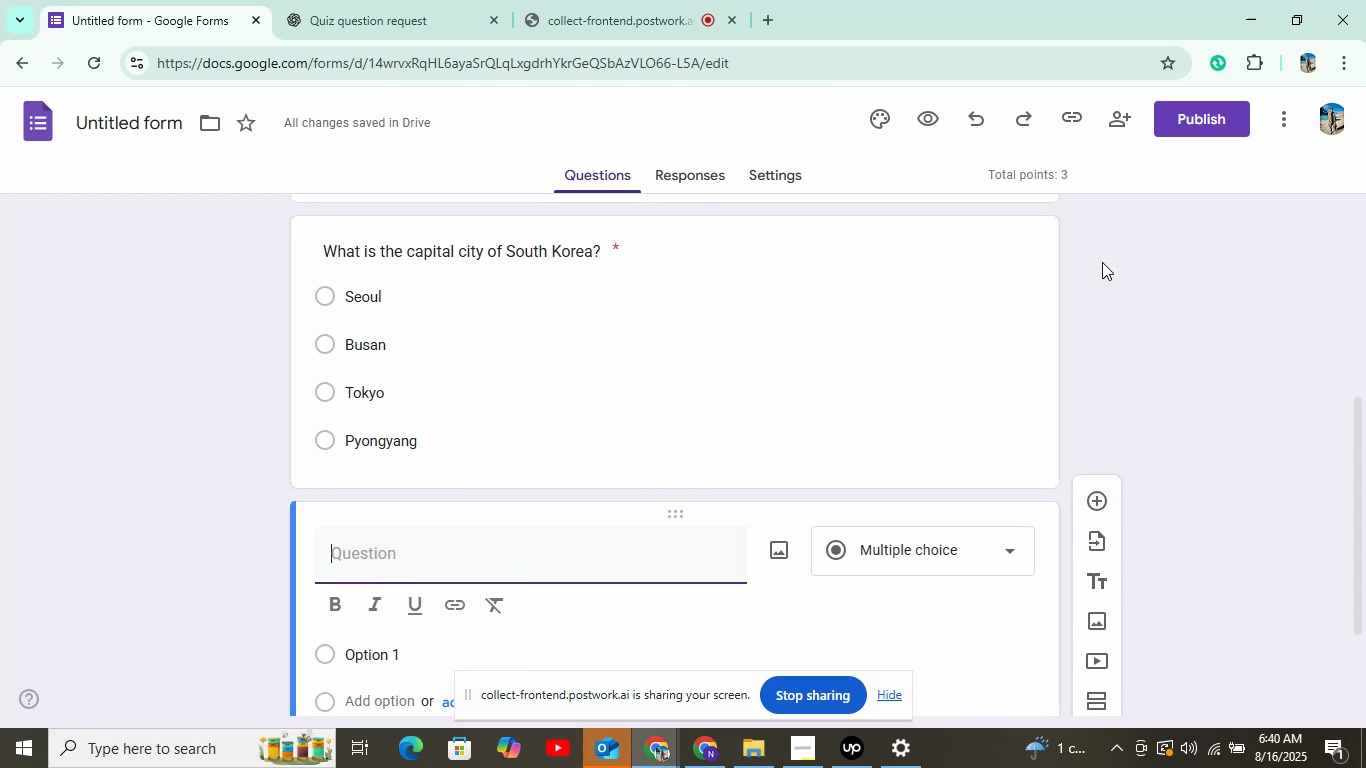 
scroll: coordinate [935, 327], scroll_direction: down, amount: 6.0
 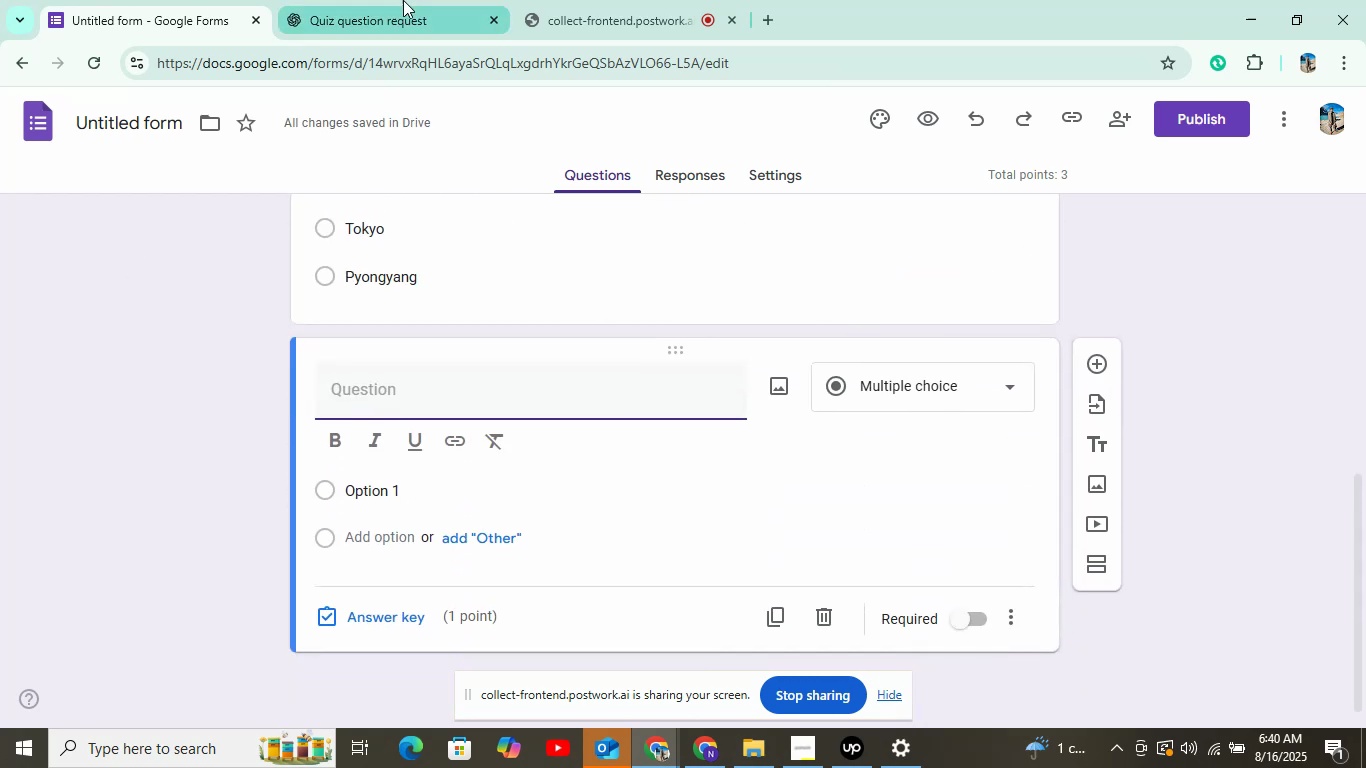 
left_click([409, 0])
 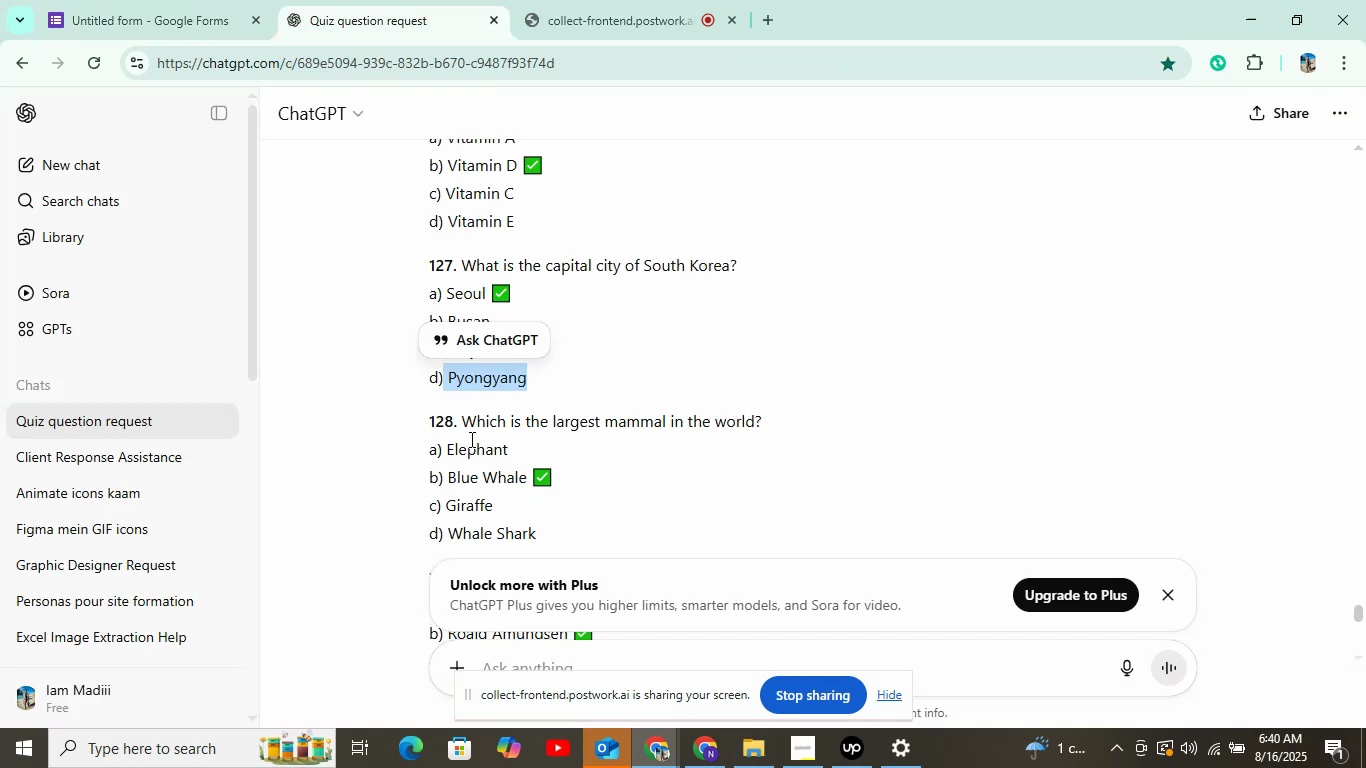 
left_click_drag(start_coordinate=[466, 424], to_coordinate=[834, 413])
 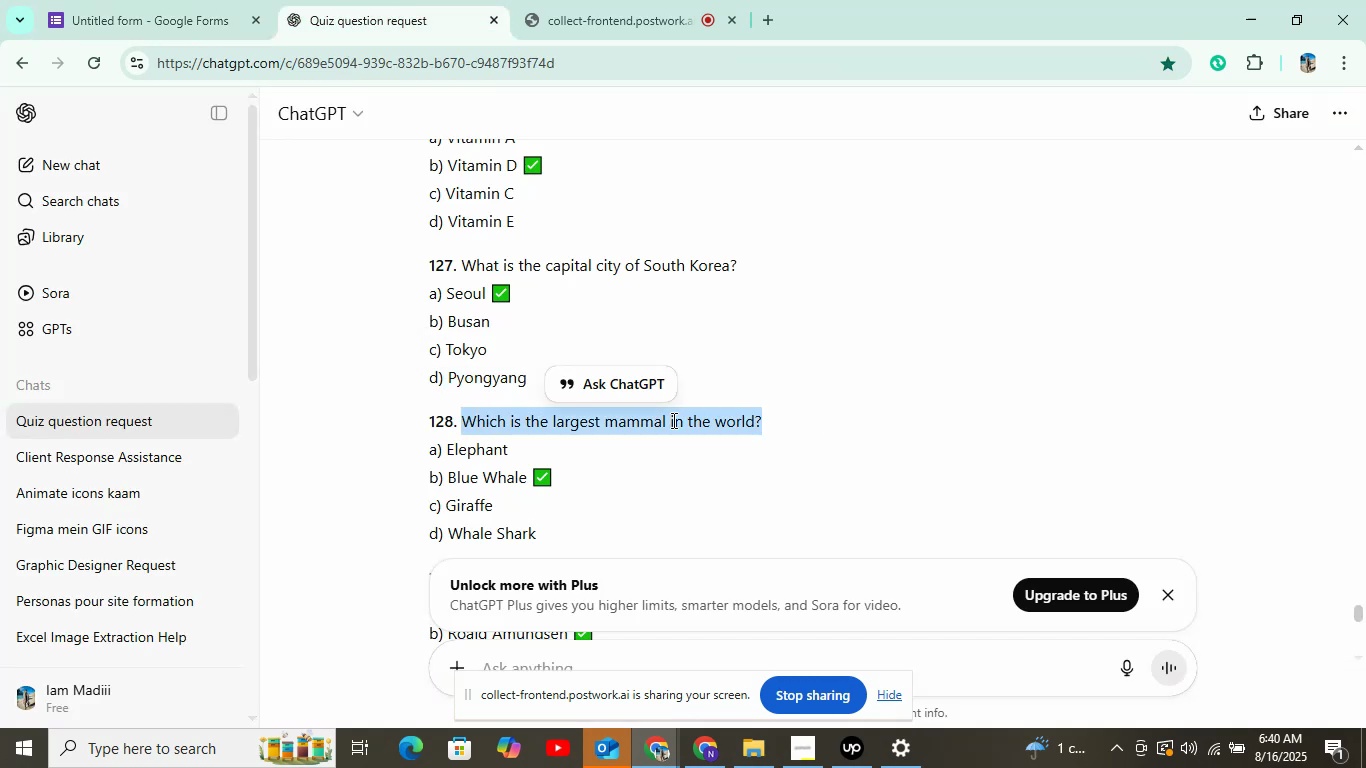 
right_click([672, 420])
 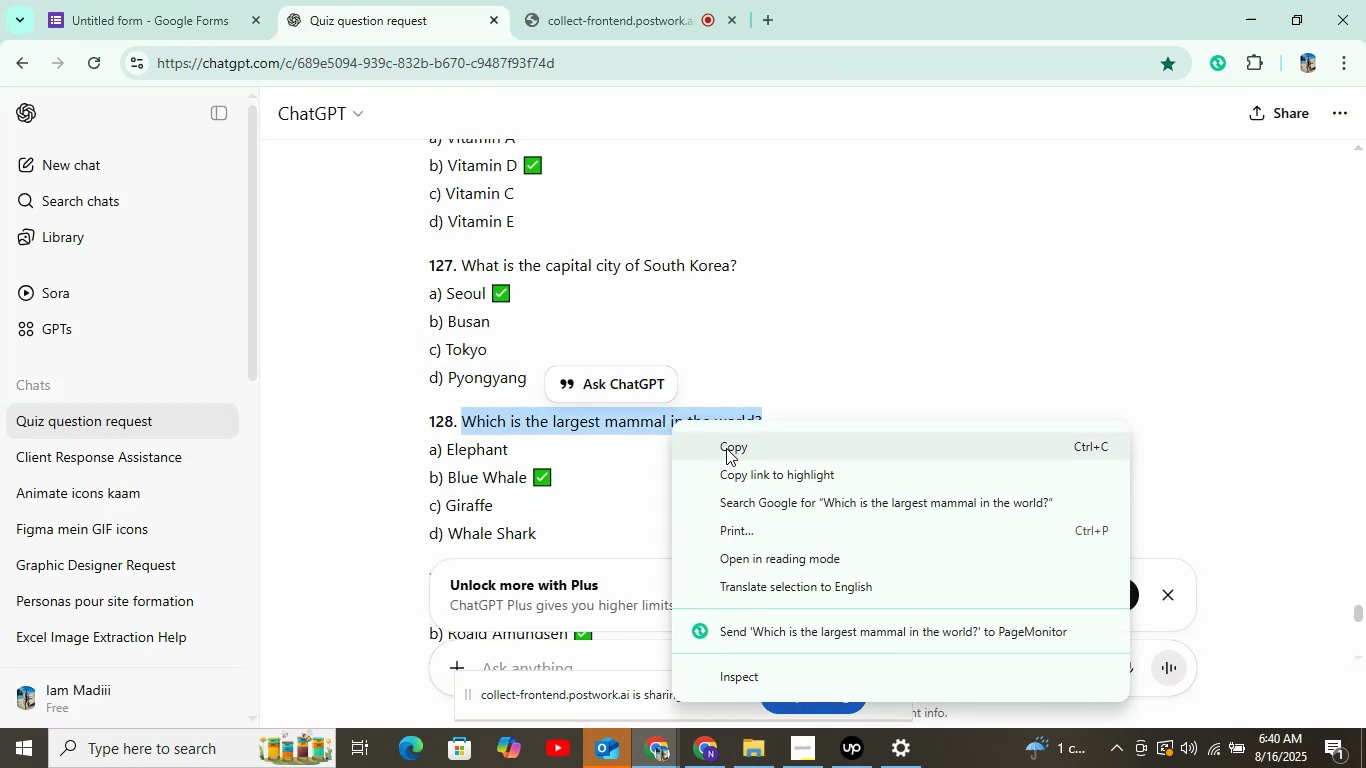 
left_click([727, 450])
 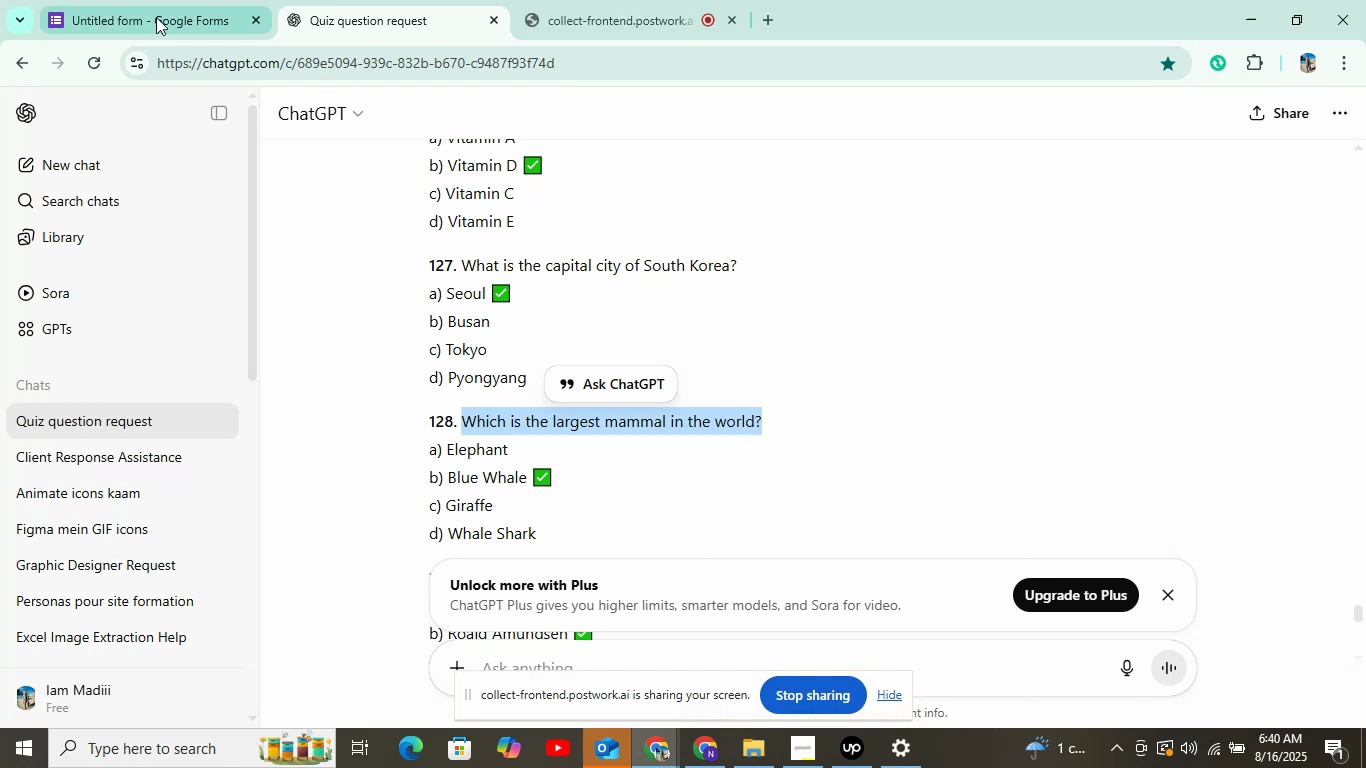 
left_click([149, 17])
 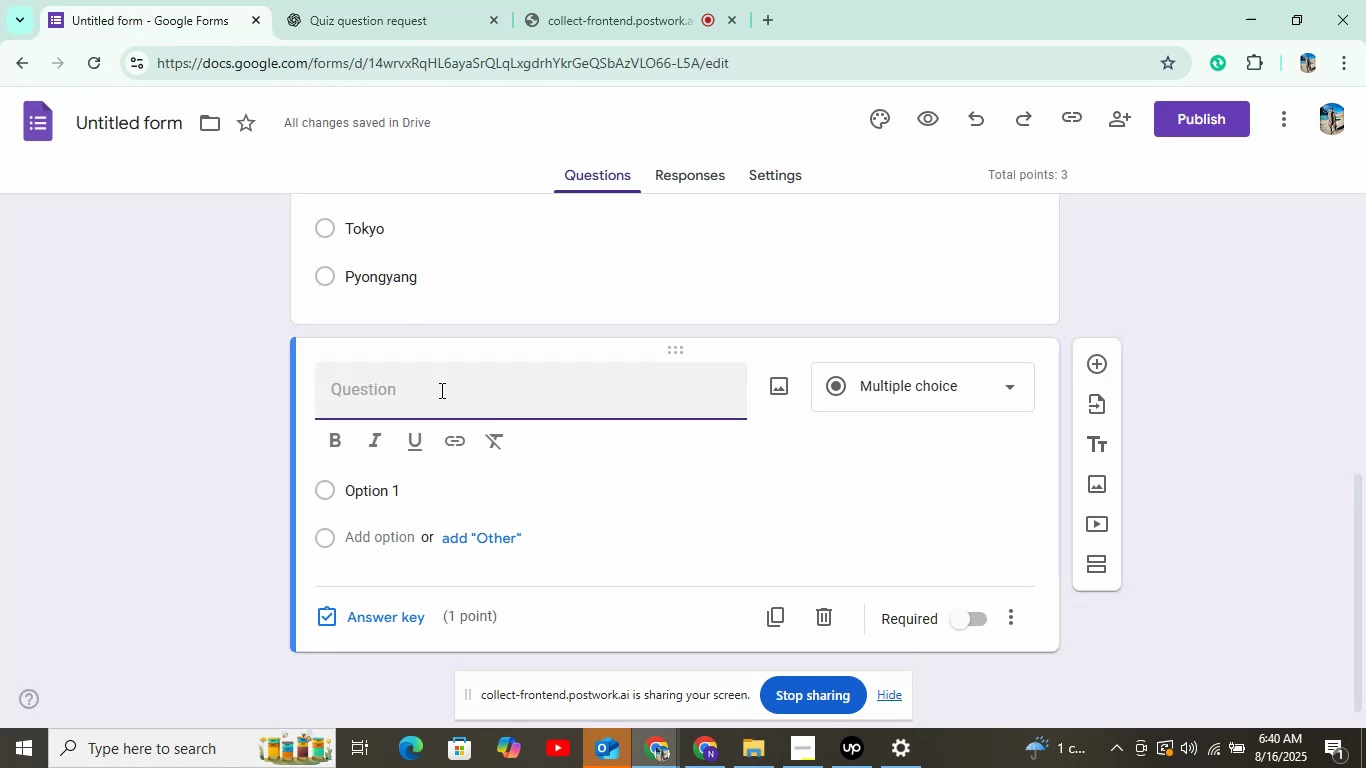 
right_click([430, 394])
 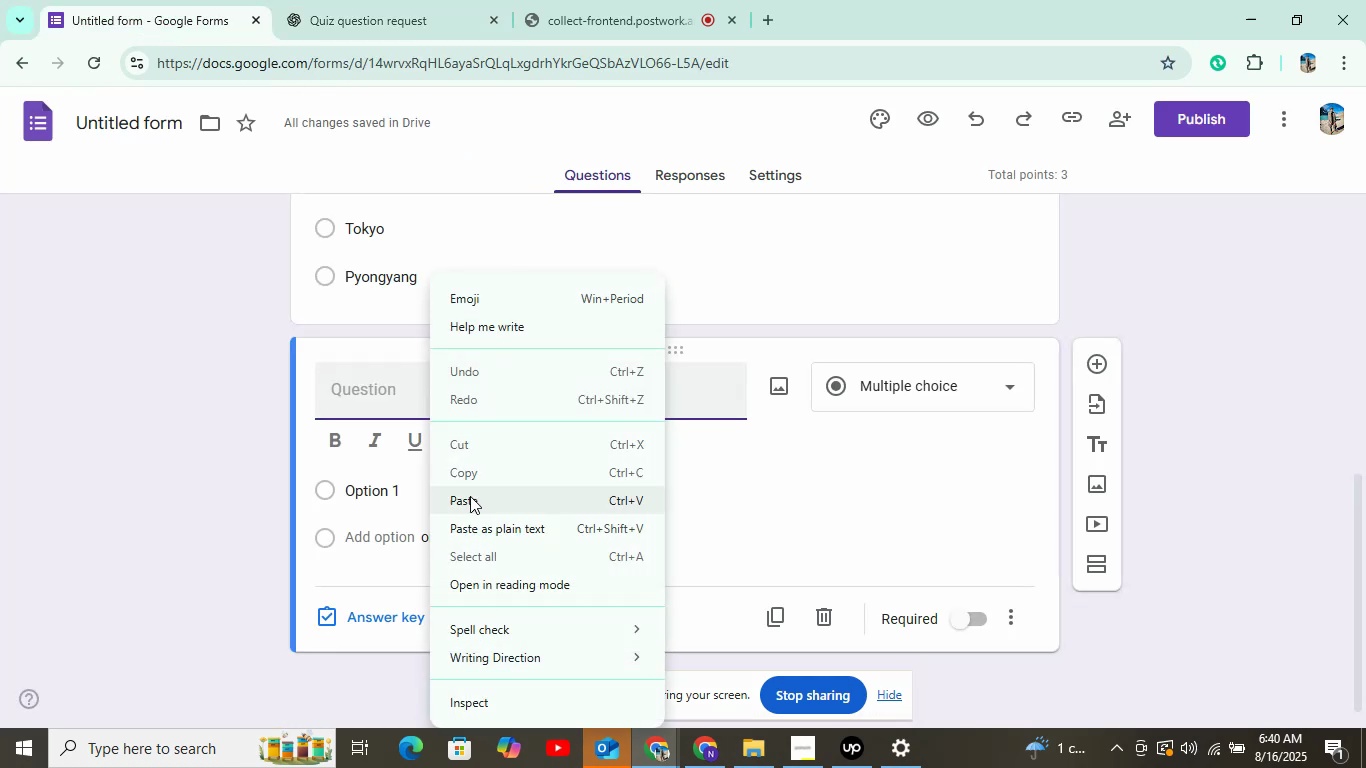 
left_click([470, 501])
 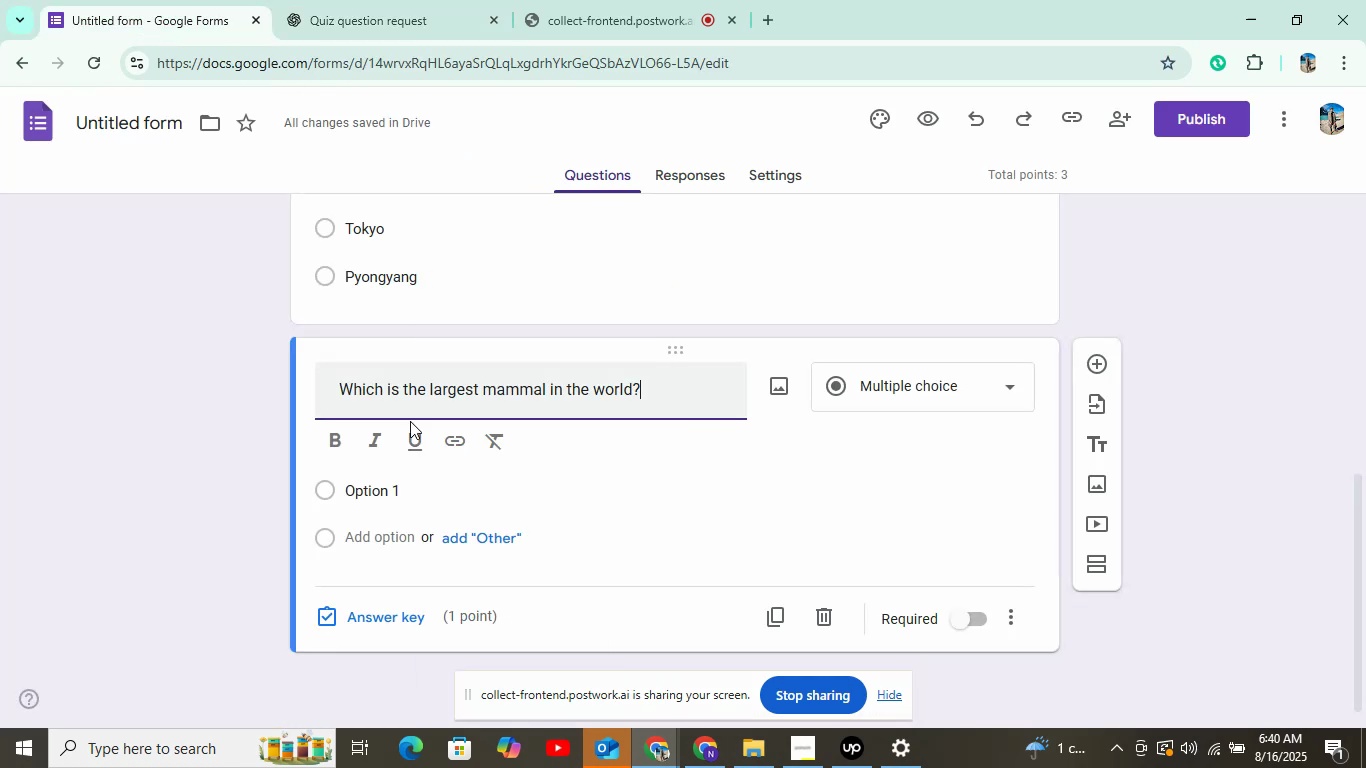 
scroll: coordinate [410, 421], scroll_direction: down, amount: 3.0
 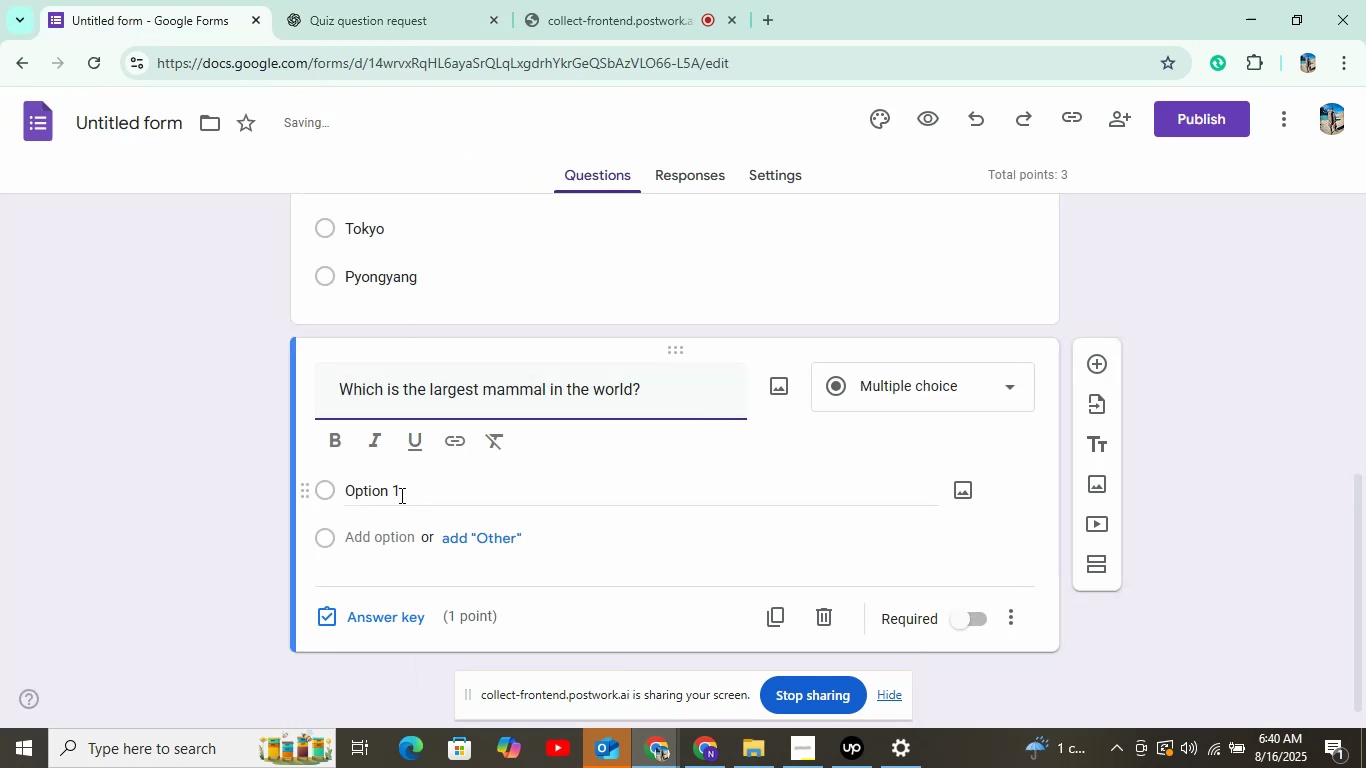 
left_click([400, 495])
 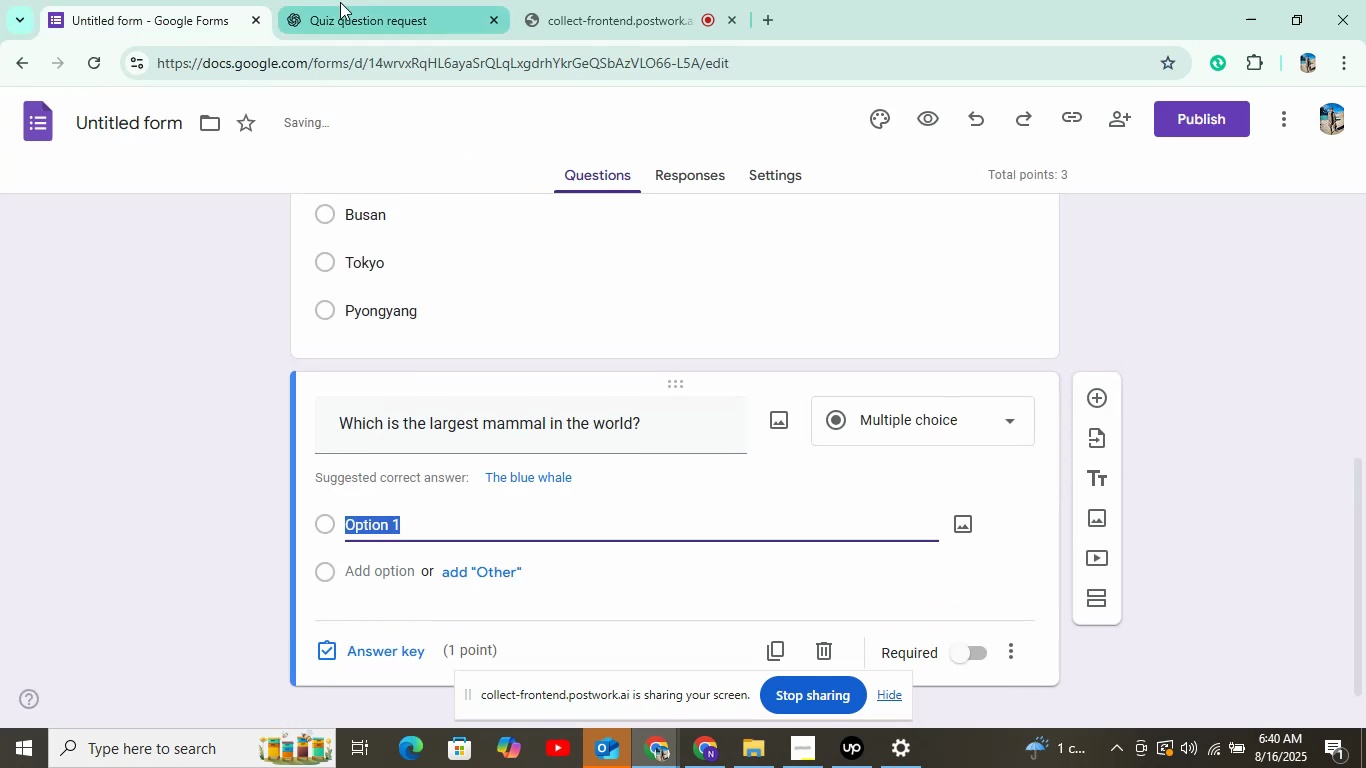 
left_click([340, 2])
 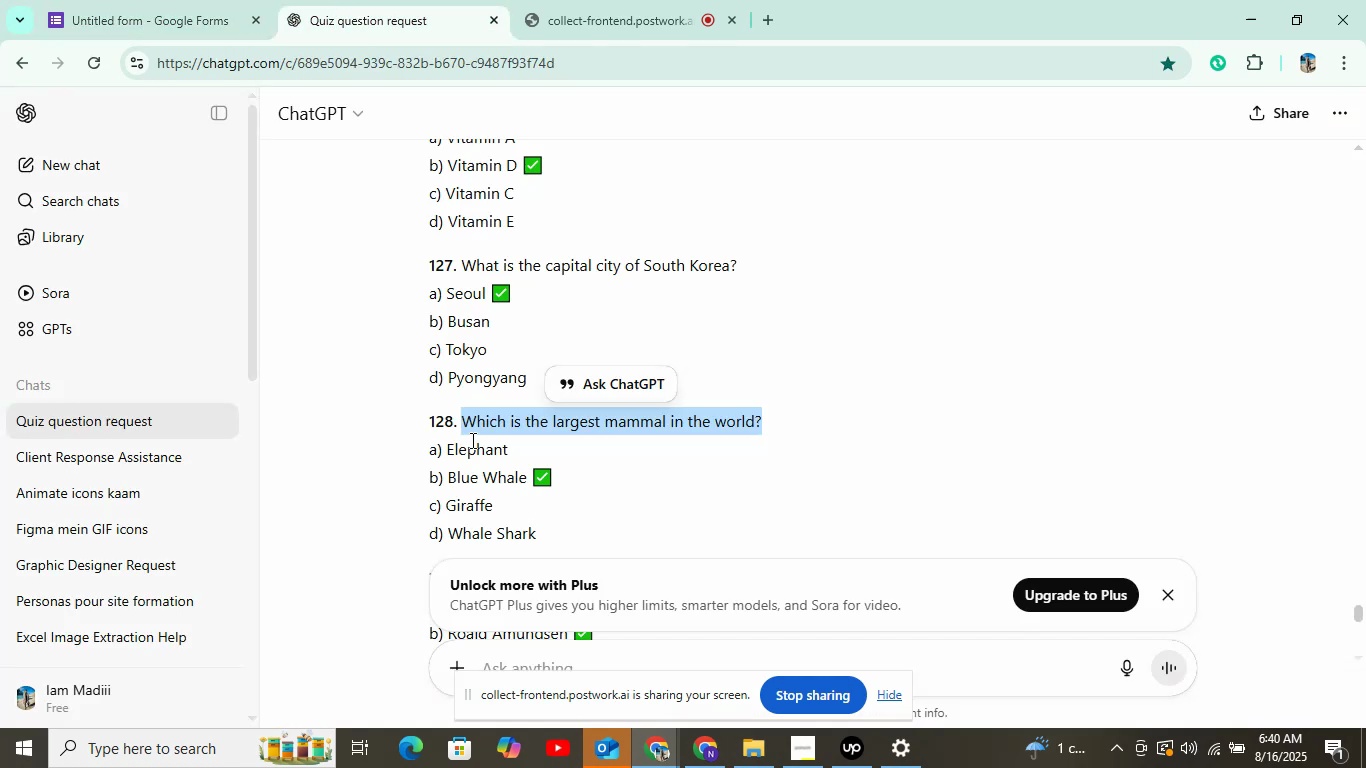 
left_click_drag(start_coordinate=[444, 448], to_coordinate=[559, 450])
 